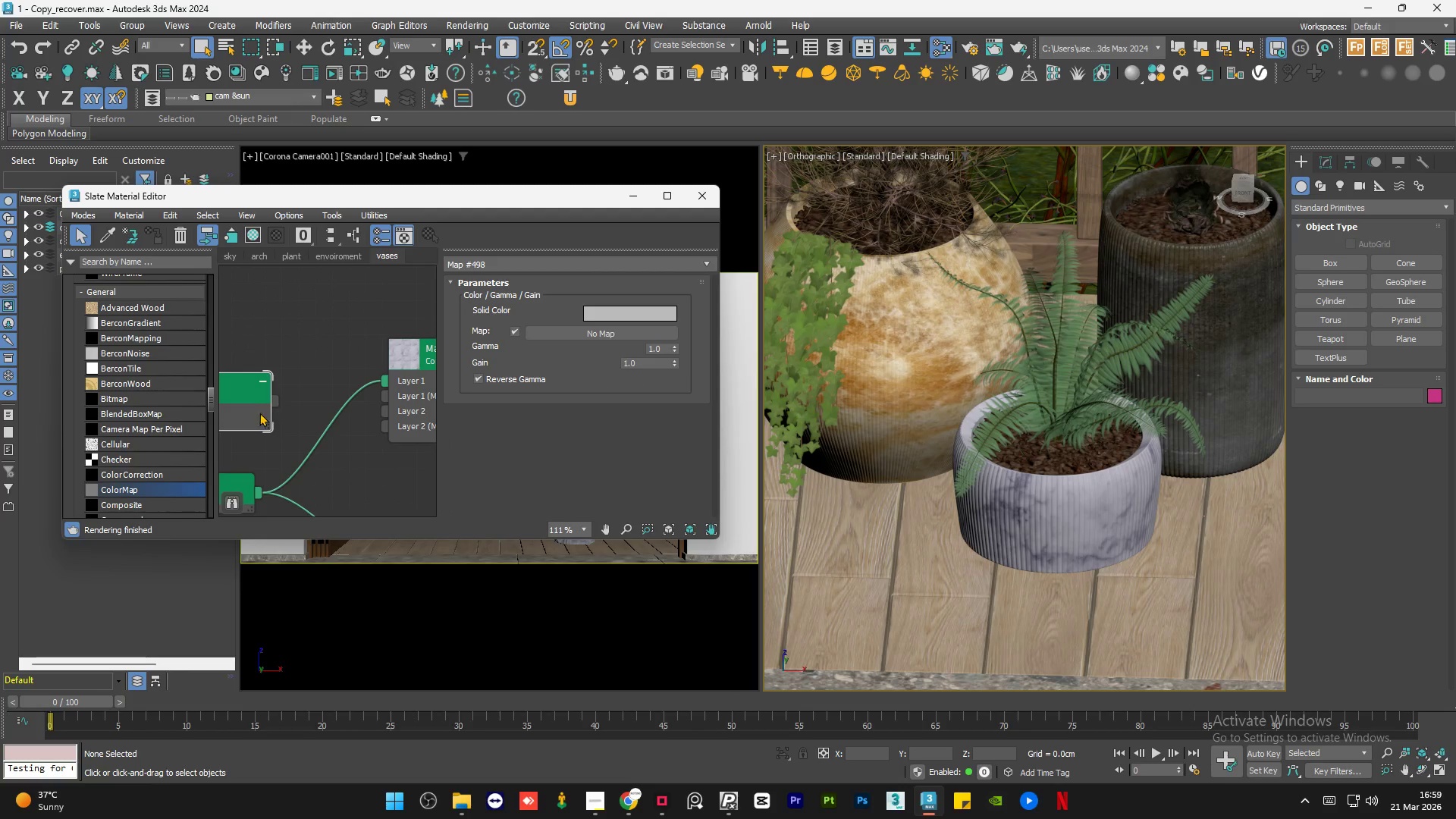 
left_click([303, 399])
 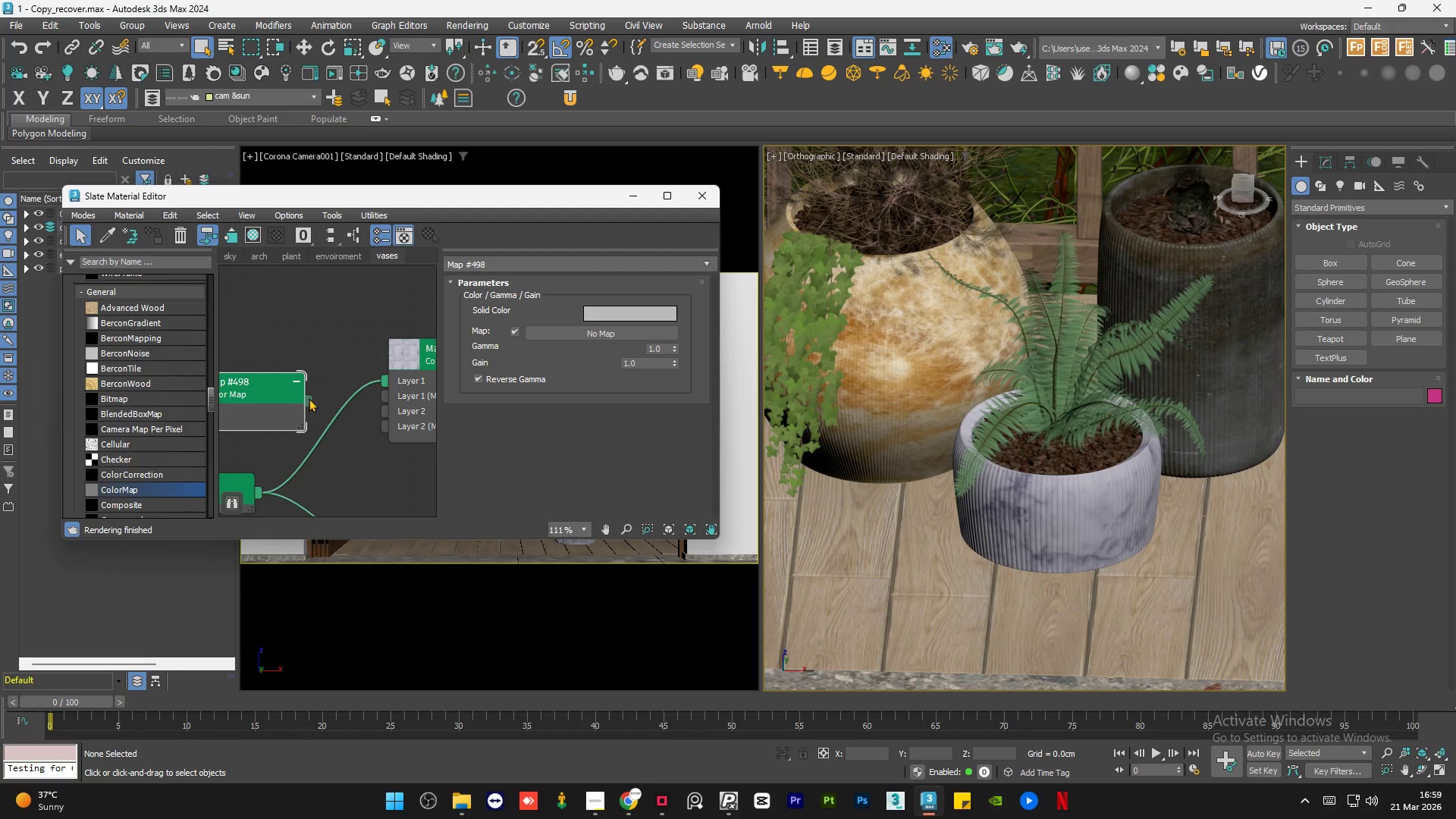 
left_click_drag(start_coordinate=[309, 398], to_coordinate=[388, 413])
 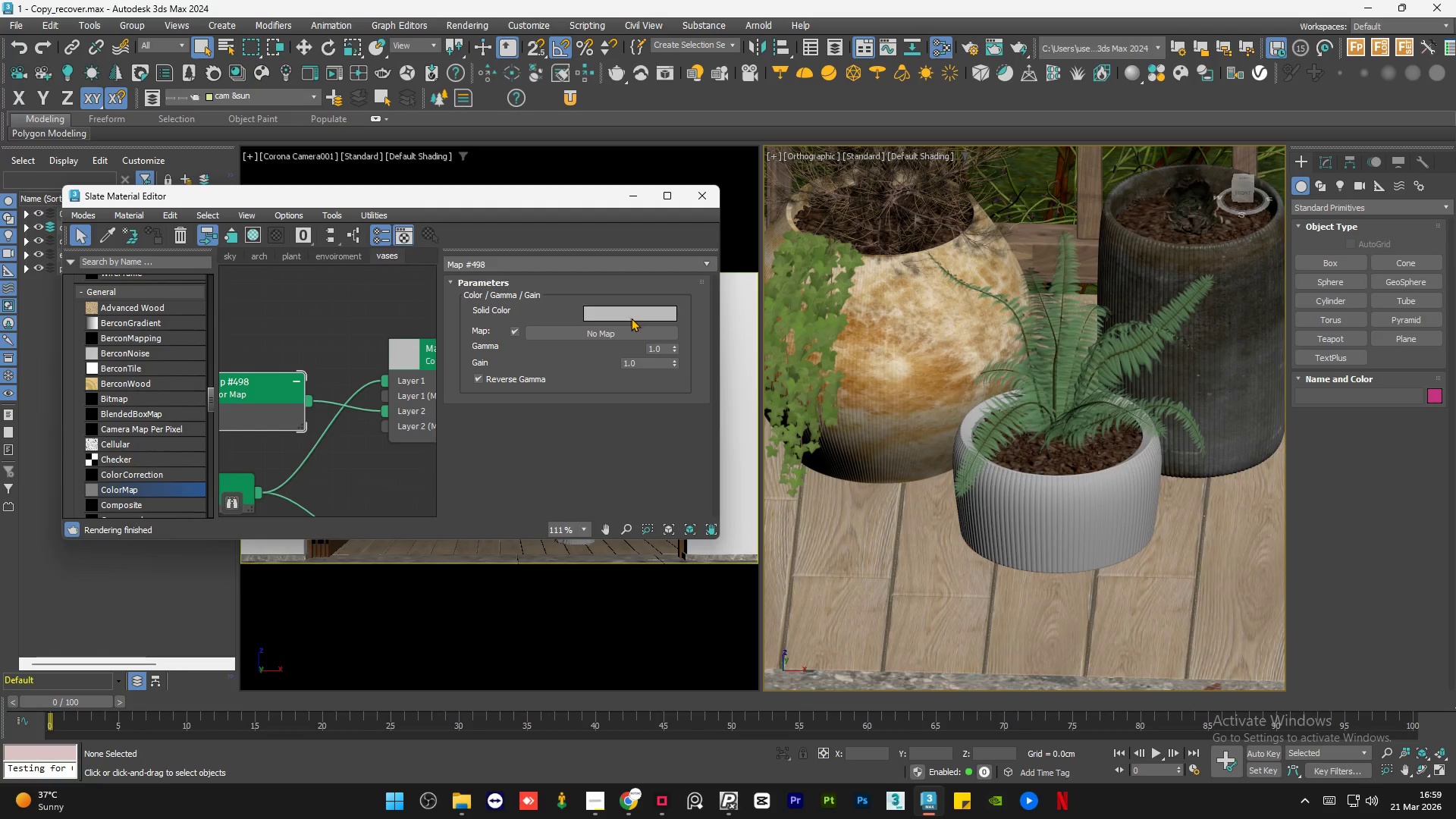 
left_click([635, 313])
 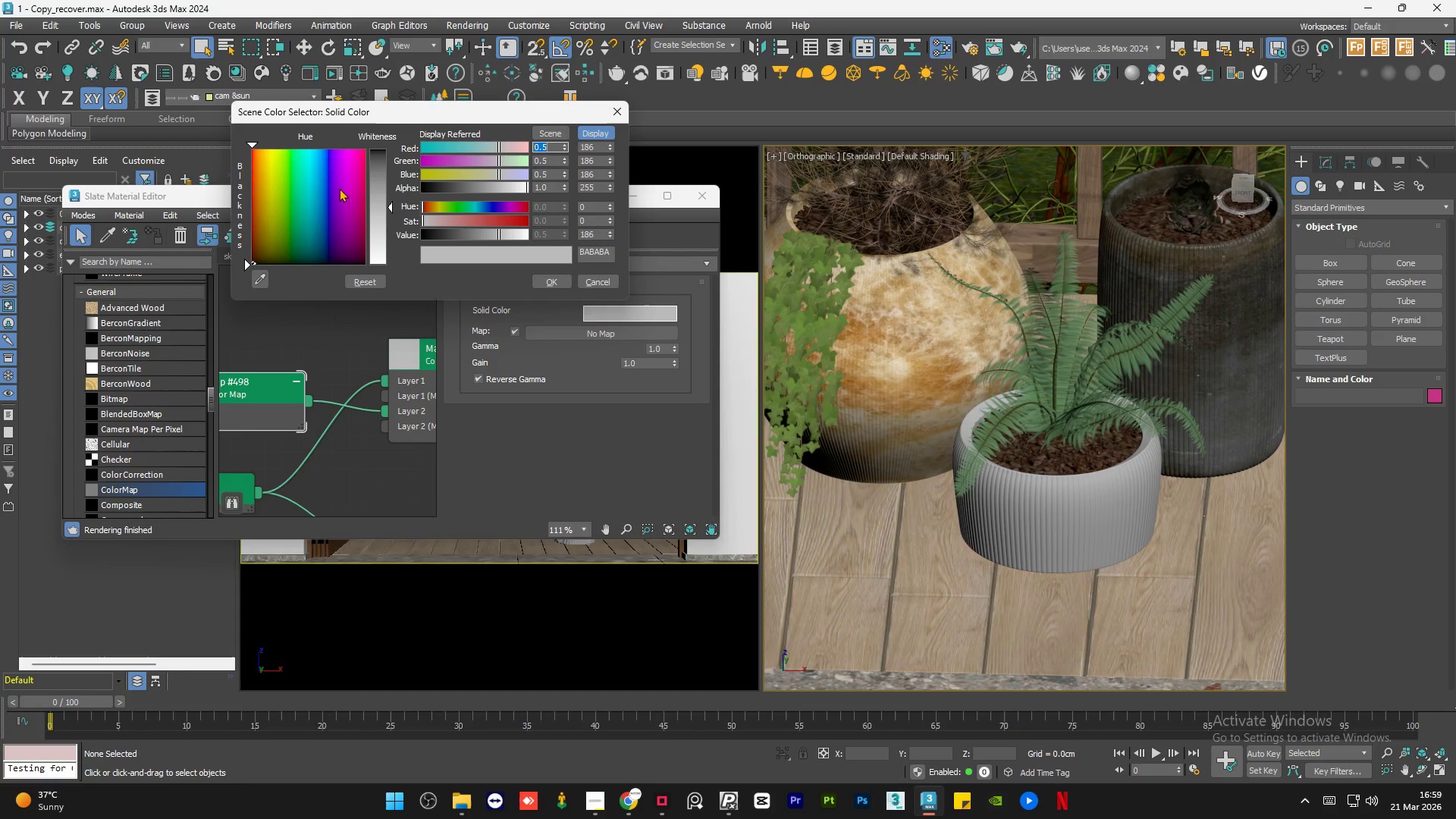 
left_click_drag(start_coordinate=[293, 167], to_coordinate=[262, 149])
 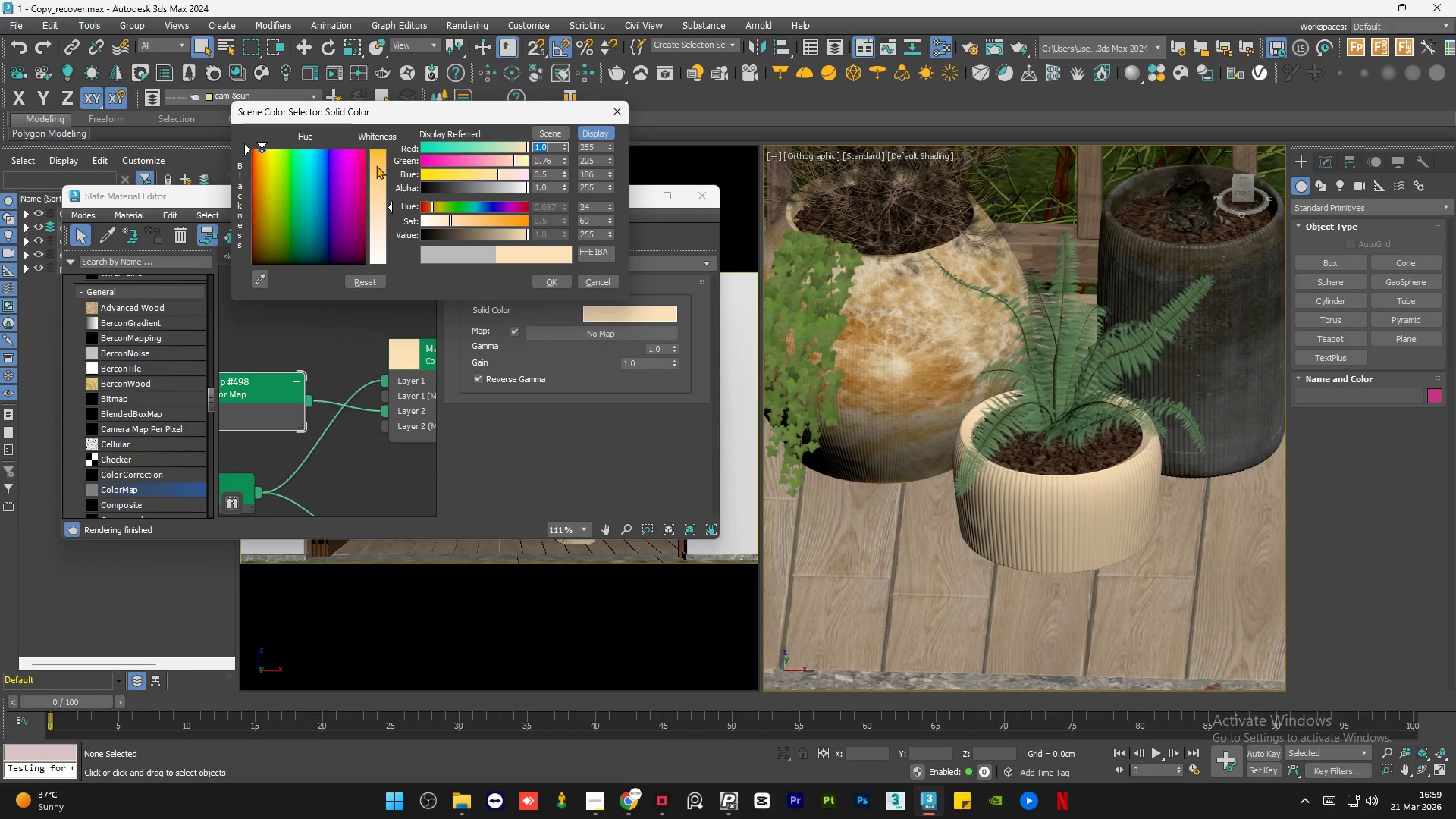 
left_click([376, 165])
 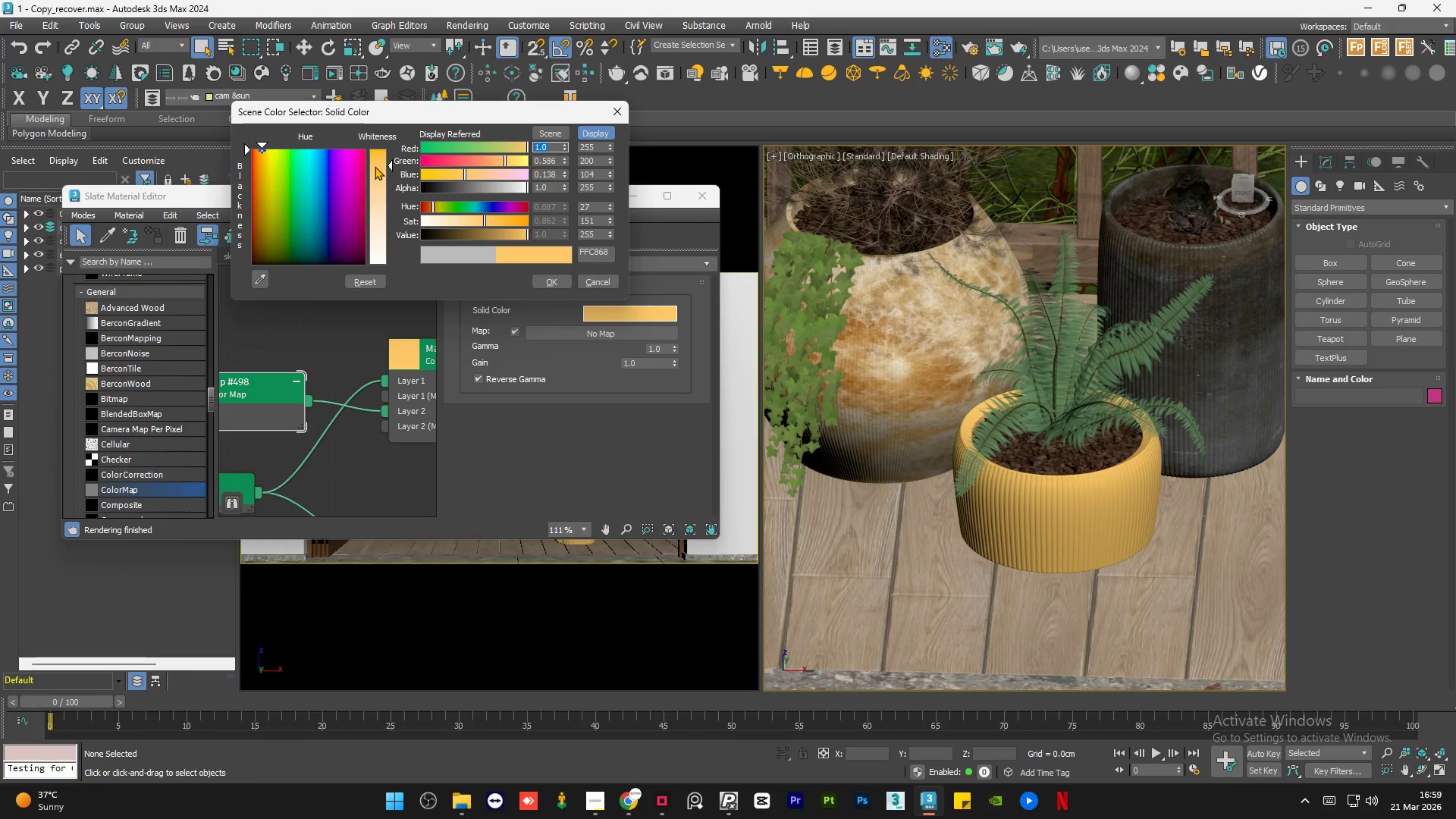 
left_click([377, 173])
 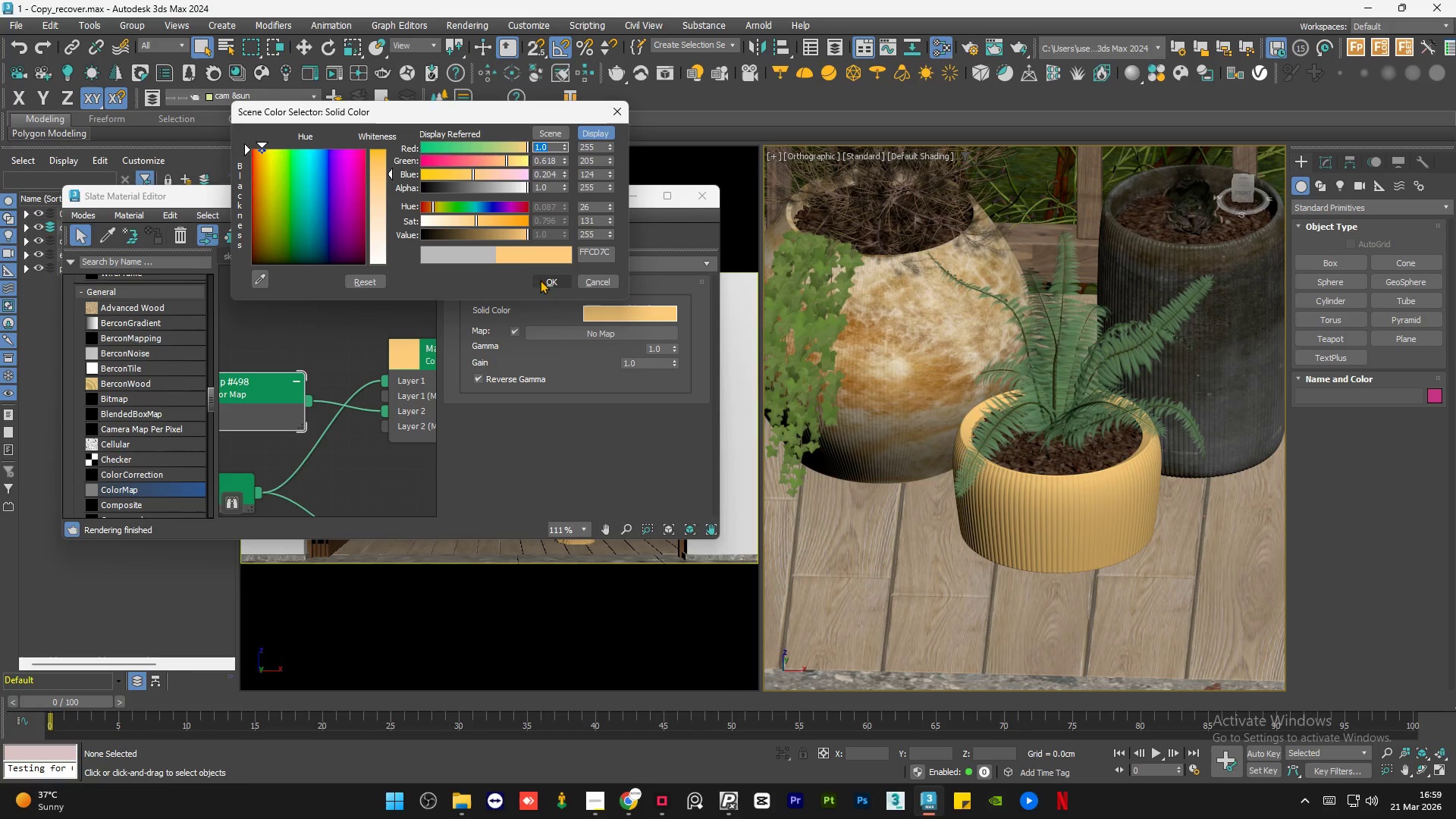 
left_click([551, 278])
 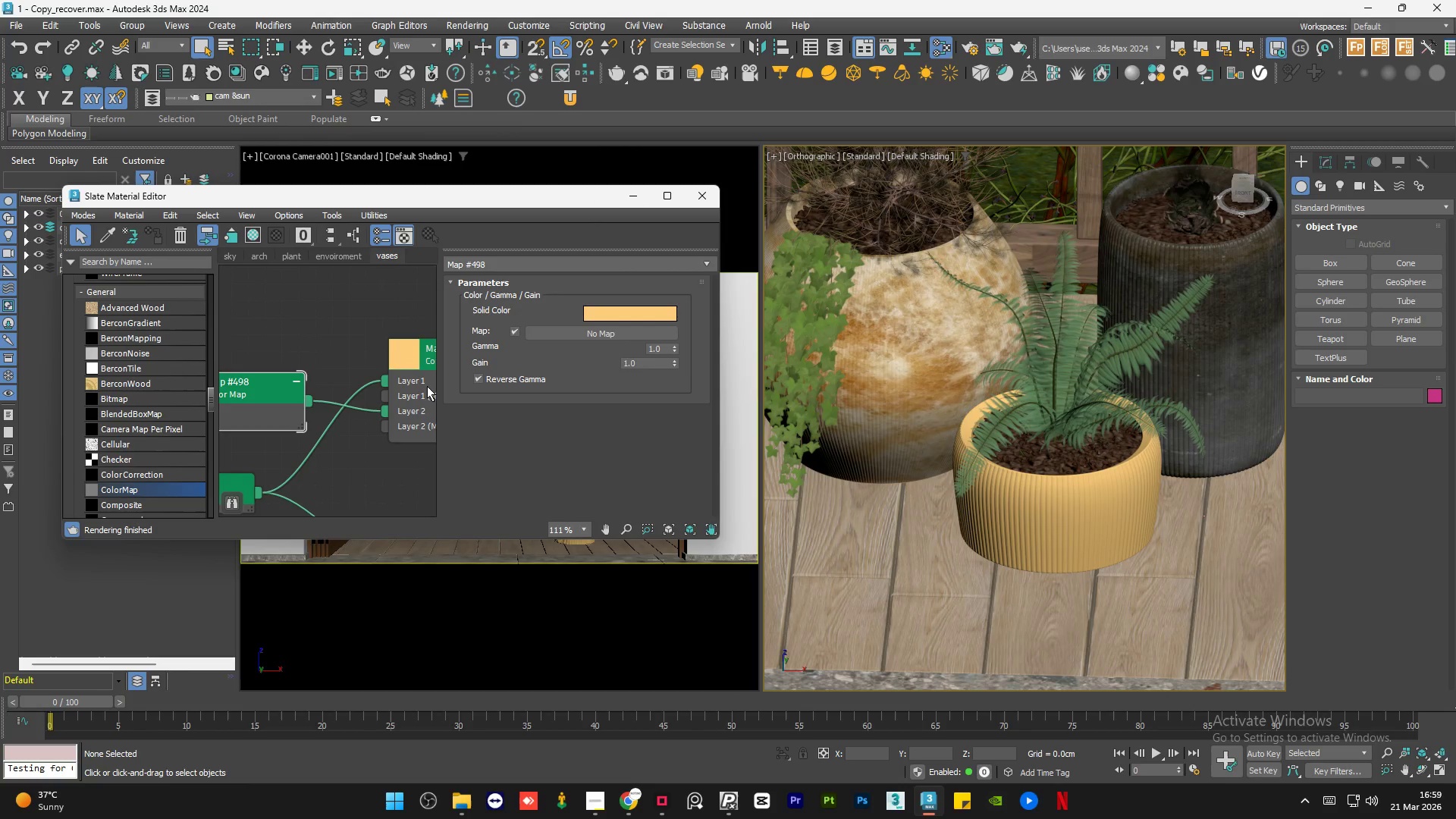 
double_click([427, 386])
 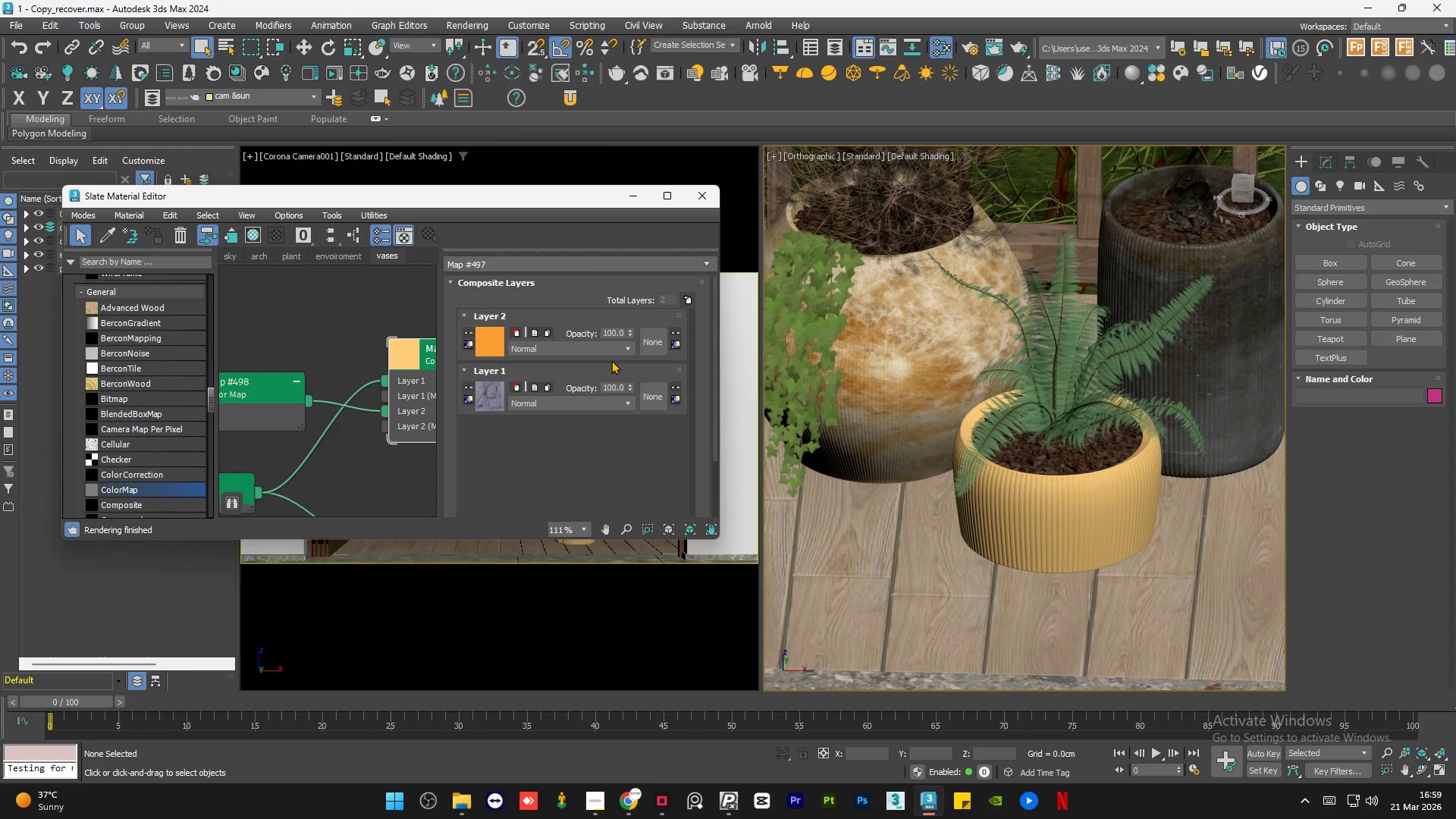 
left_click([617, 350])
 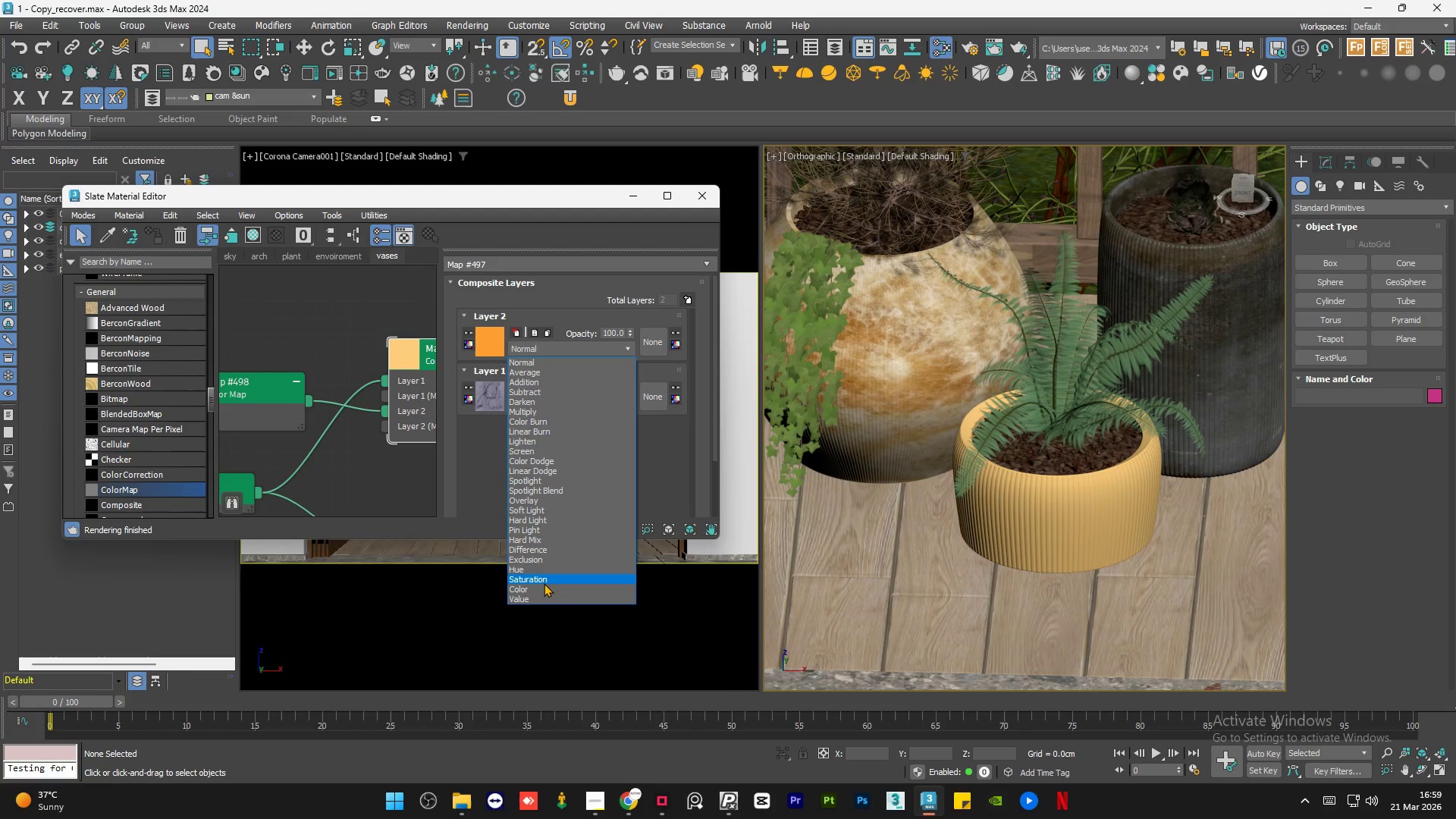 
left_click([540, 588])
 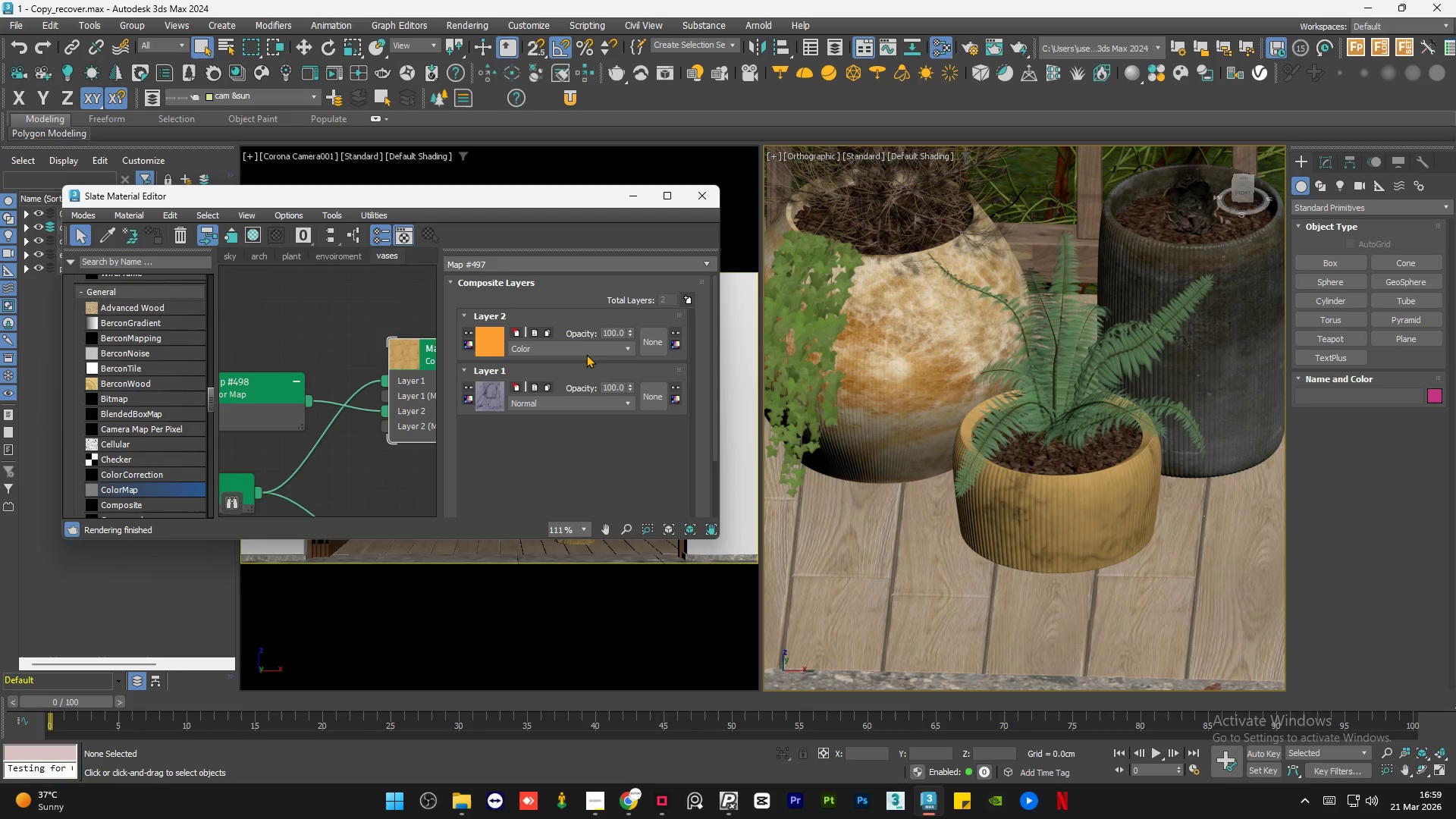 
scroll: coordinate [588, 349], scroll_direction: up, amount: 2.0
 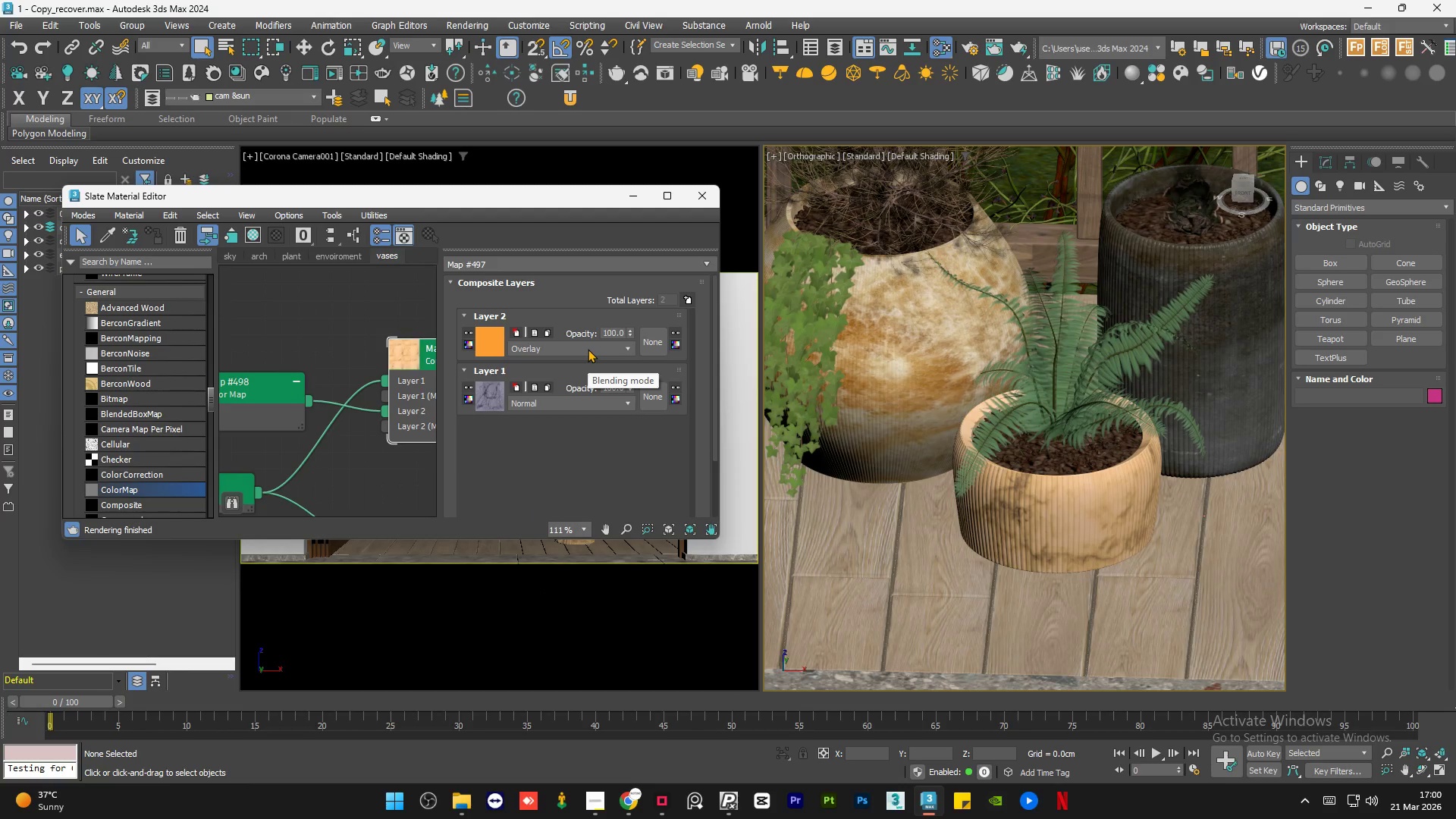 
scroll: coordinate [588, 349], scroll_direction: down, amount: 1.0
 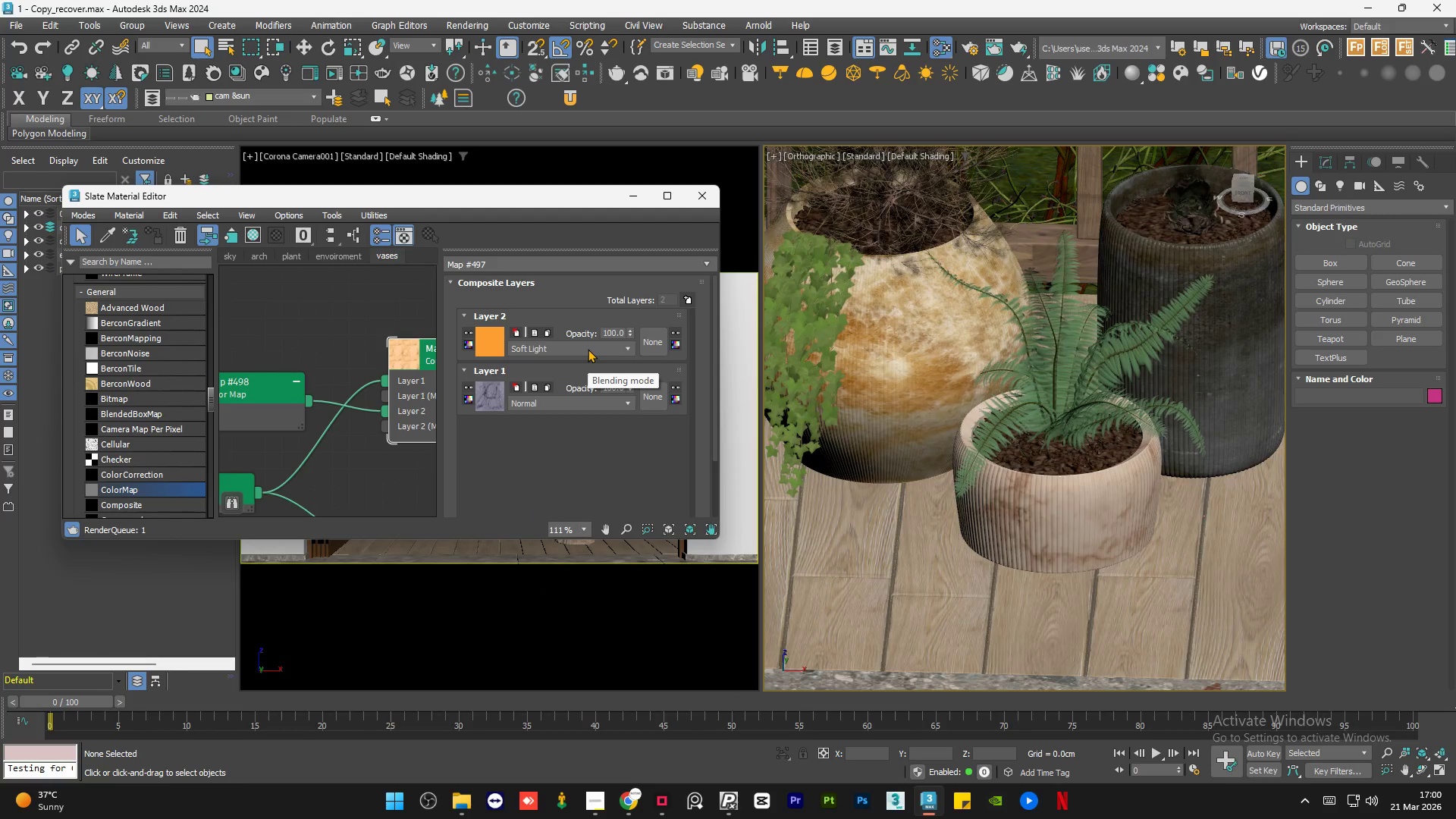 
scroll: coordinate [588, 349], scroll_direction: up, amount: 1.0
 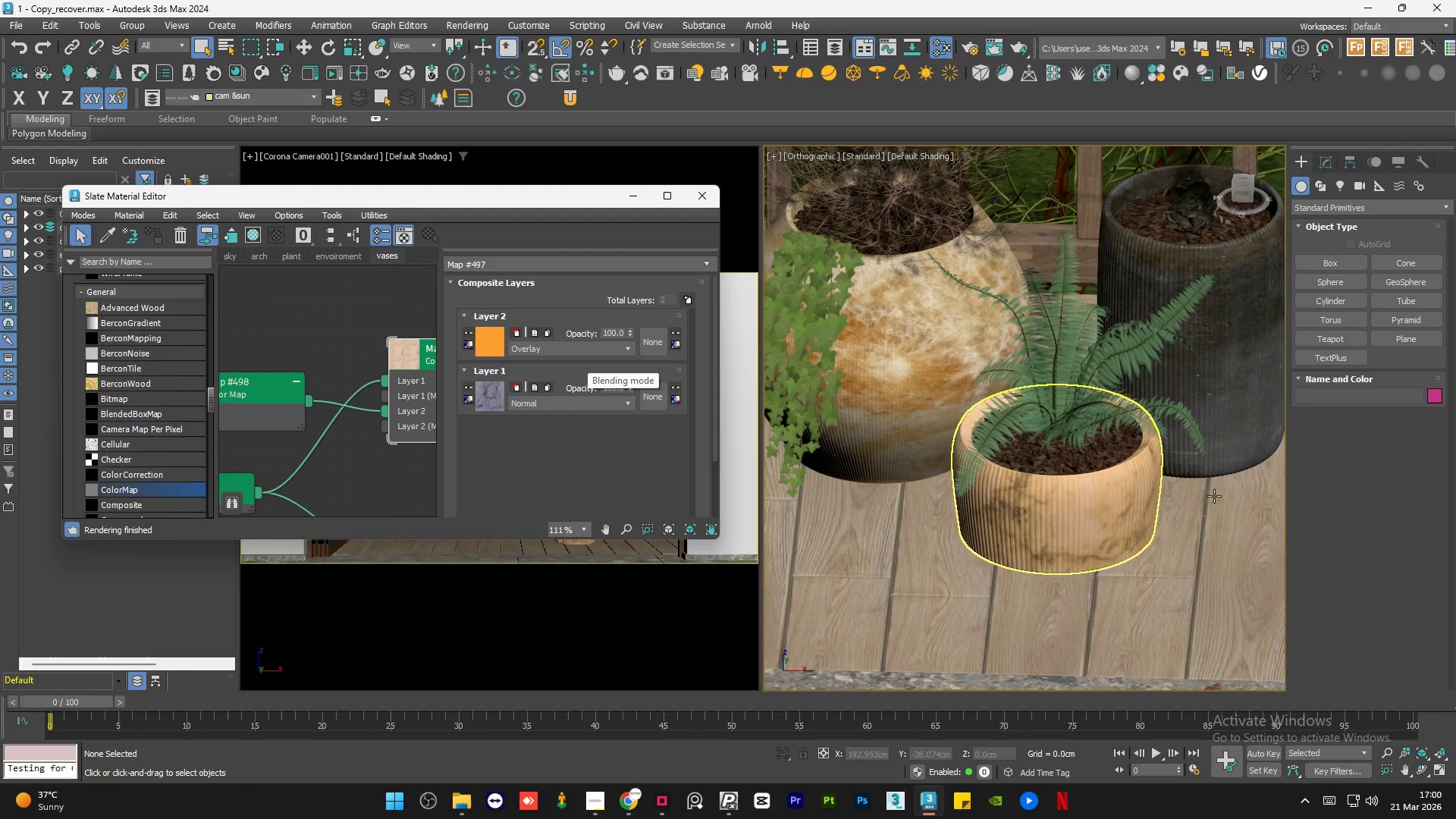 
scroll: coordinate [571, 350], scroll_direction: down, amount: 2.0
 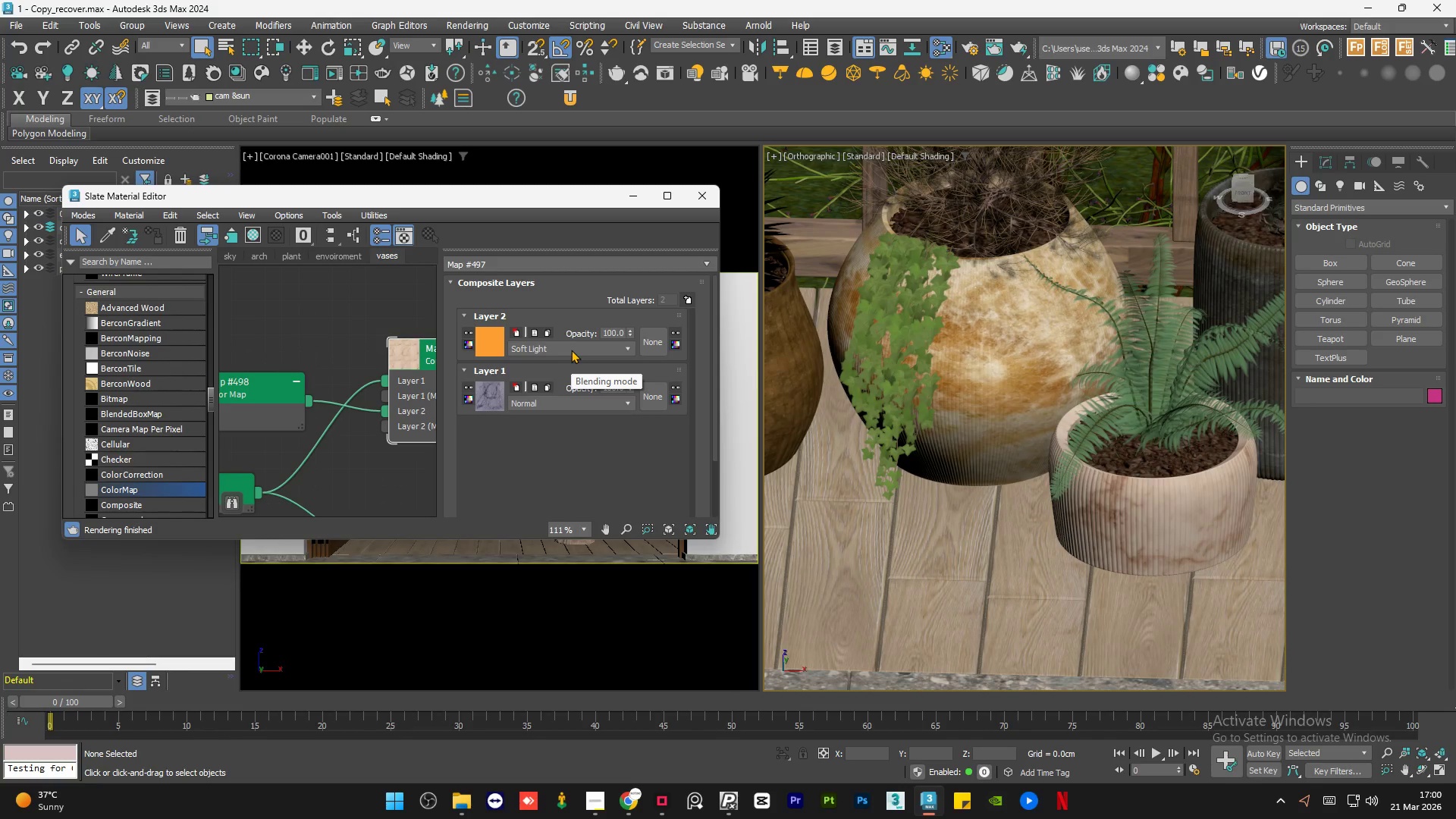 
scroll: coordinate [571, 350], scroll_direction: up, amount: 1.0
 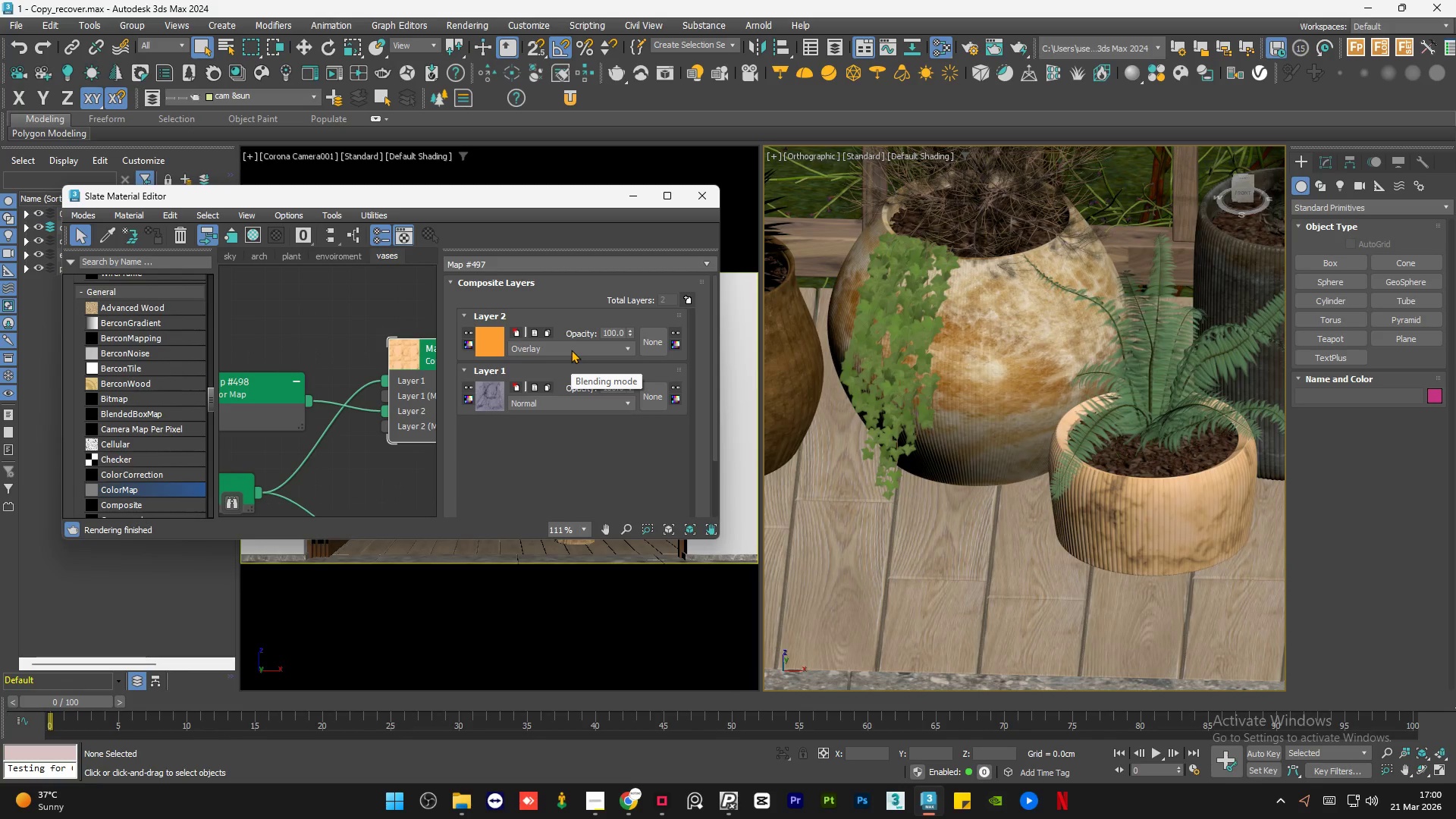 
scroll: coordinate [571, 350], scroll_direction: down, amount: 1.0
 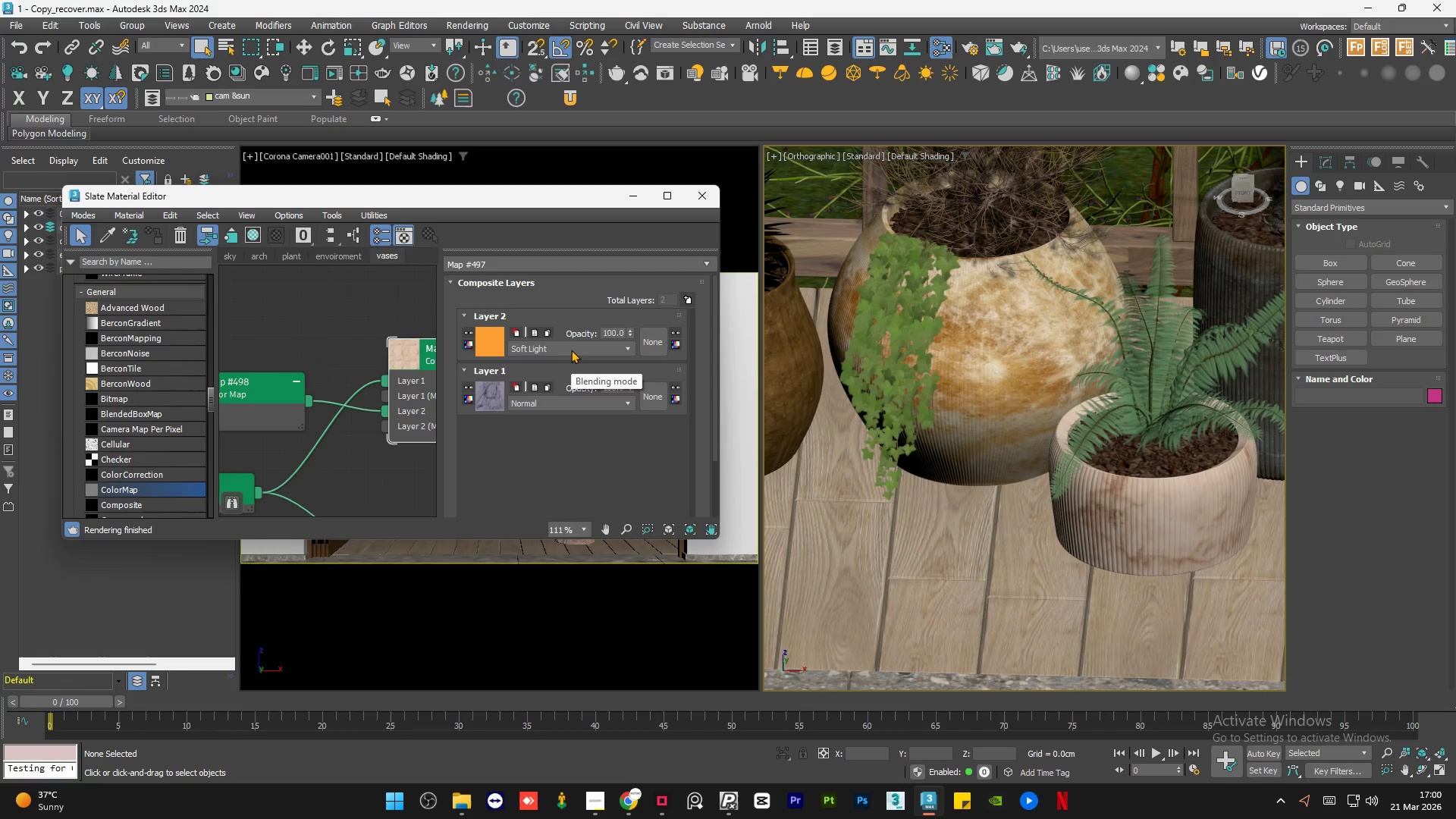 
scroll: coordinate [571, 350], scroll_direction: up, amount: 3.0
 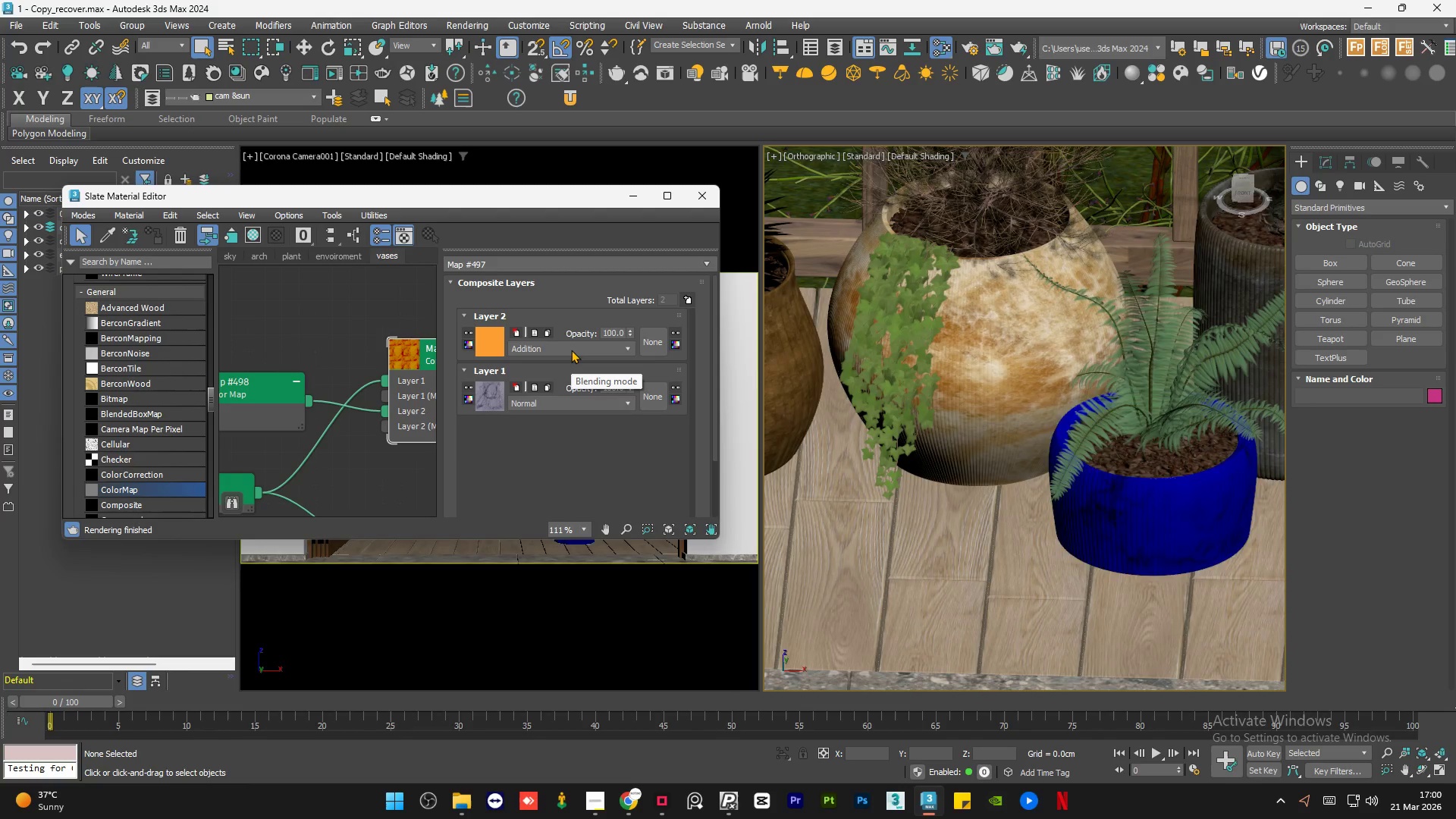 
scroll: coordinate [571, 350], scroll_direction: none, amount: 0.0
 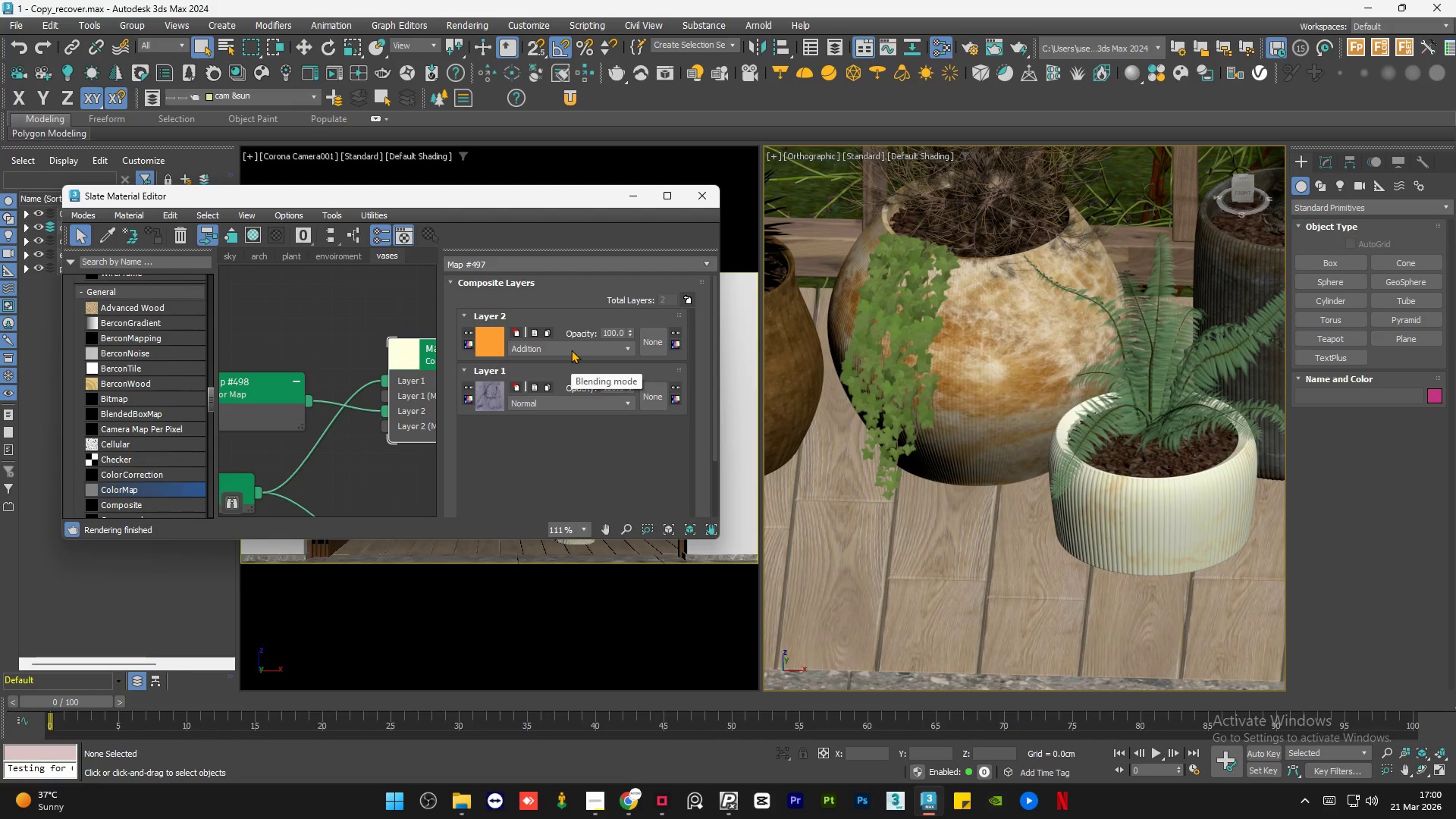 
scroll: coordinate [571, 350], scroll_direction: up, amount: 9.0
 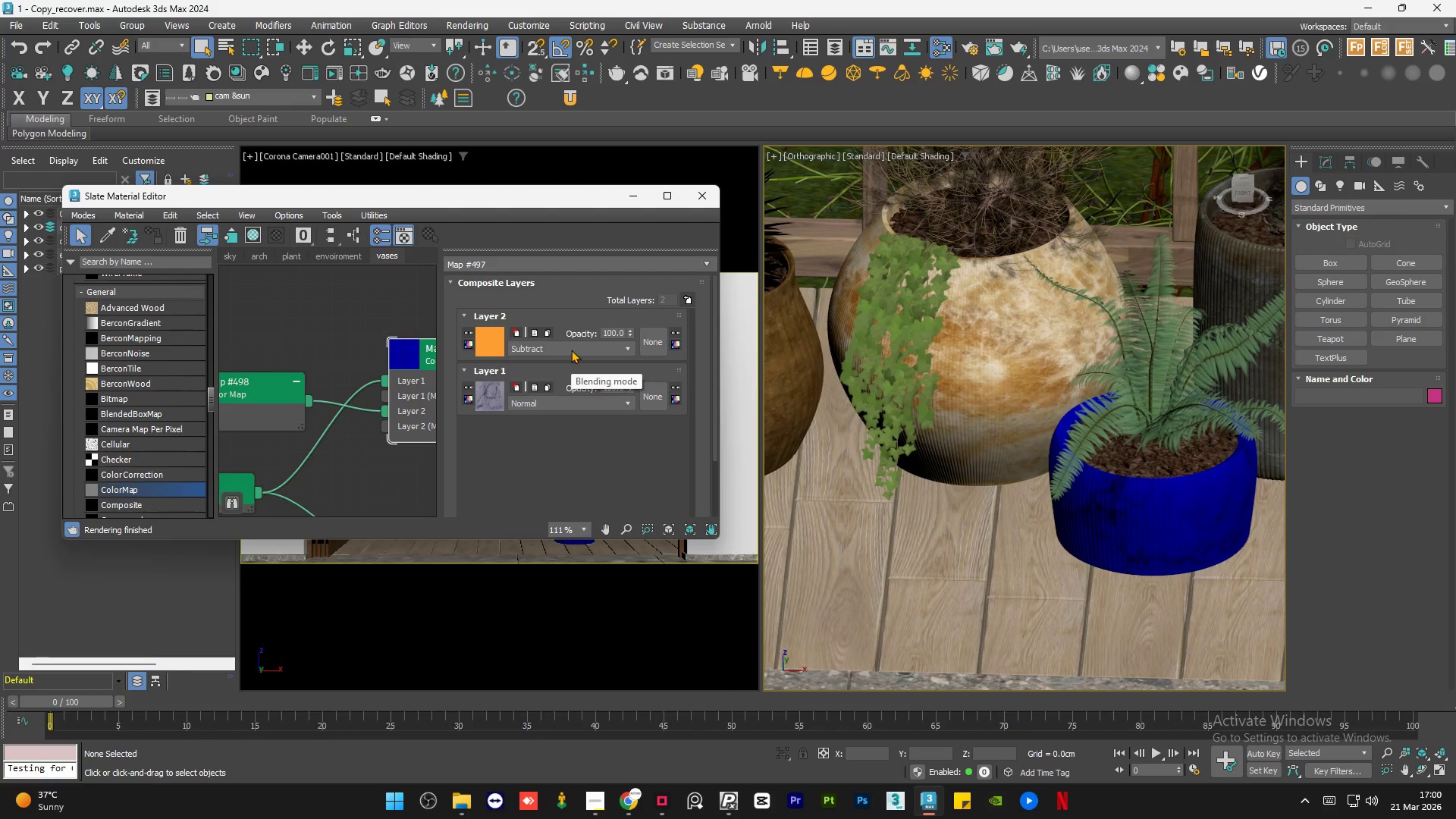 
scroll: coordinate [571, 350], scroll_direction: down, amount: 3.0
 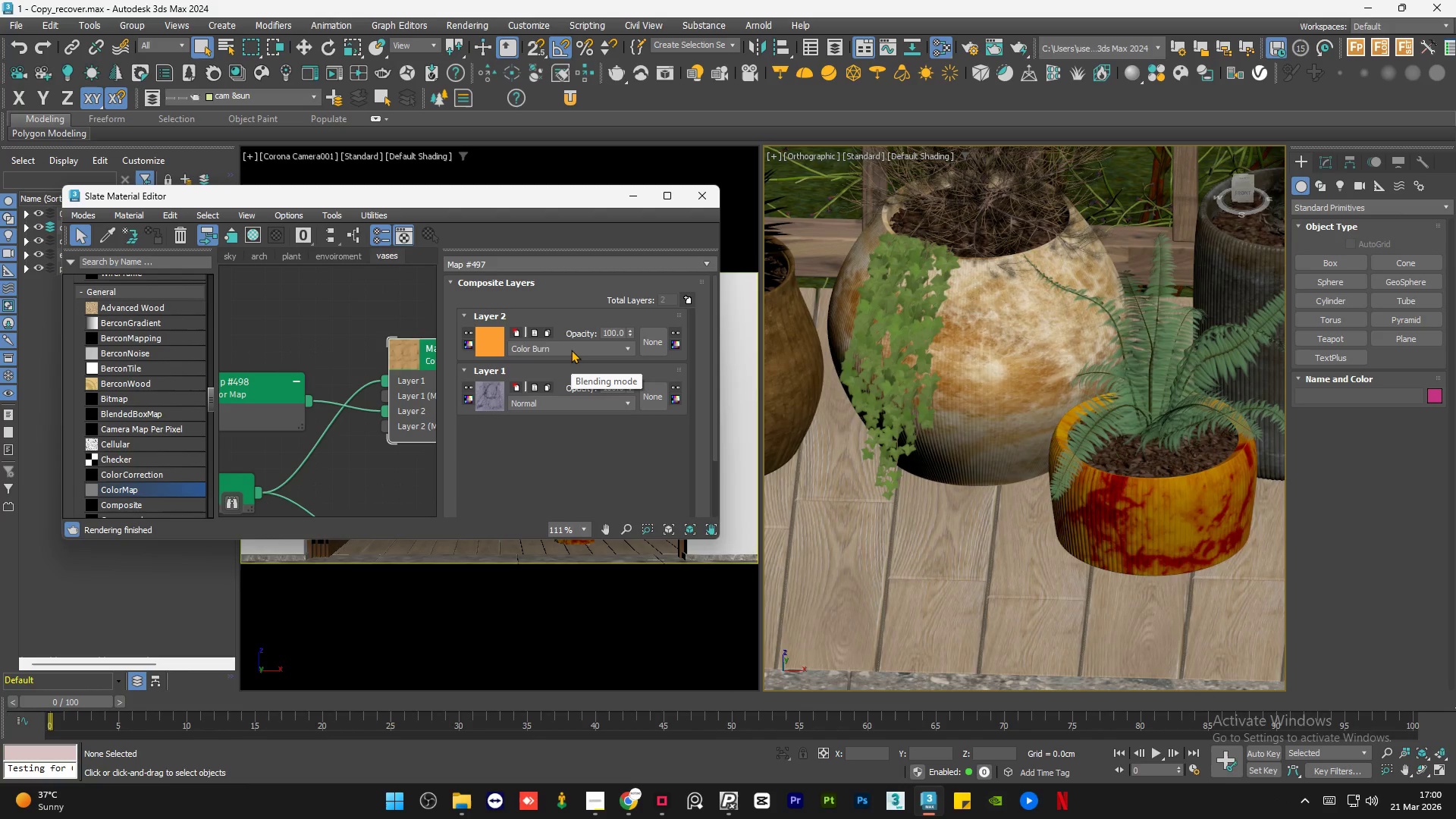 
scroll: coordinate [571, 350], scroll_direction: up, amount: 1.0
 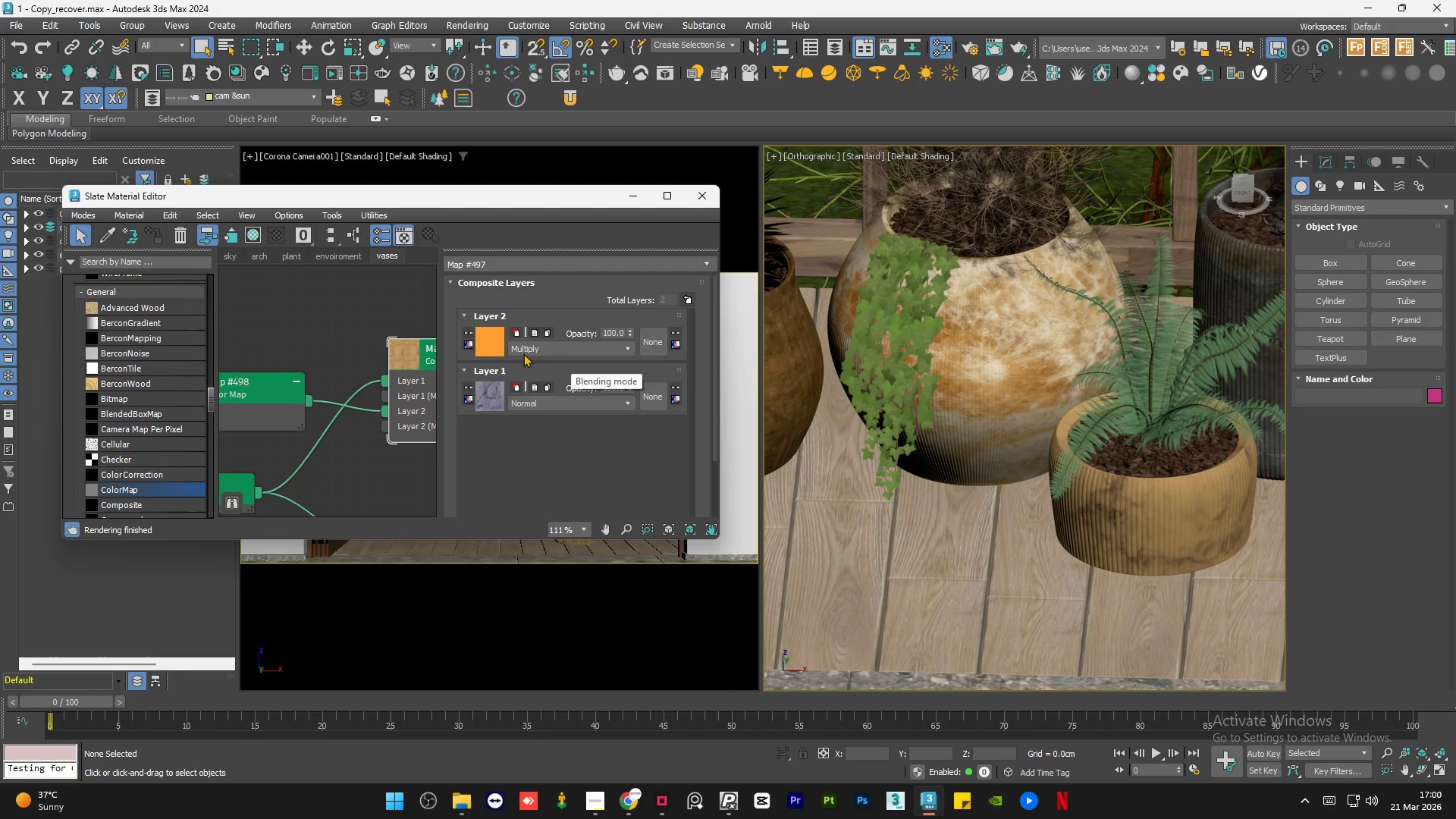 
scroll: coordinate [345, 357], scroll_direction: down, amount: 5.0
 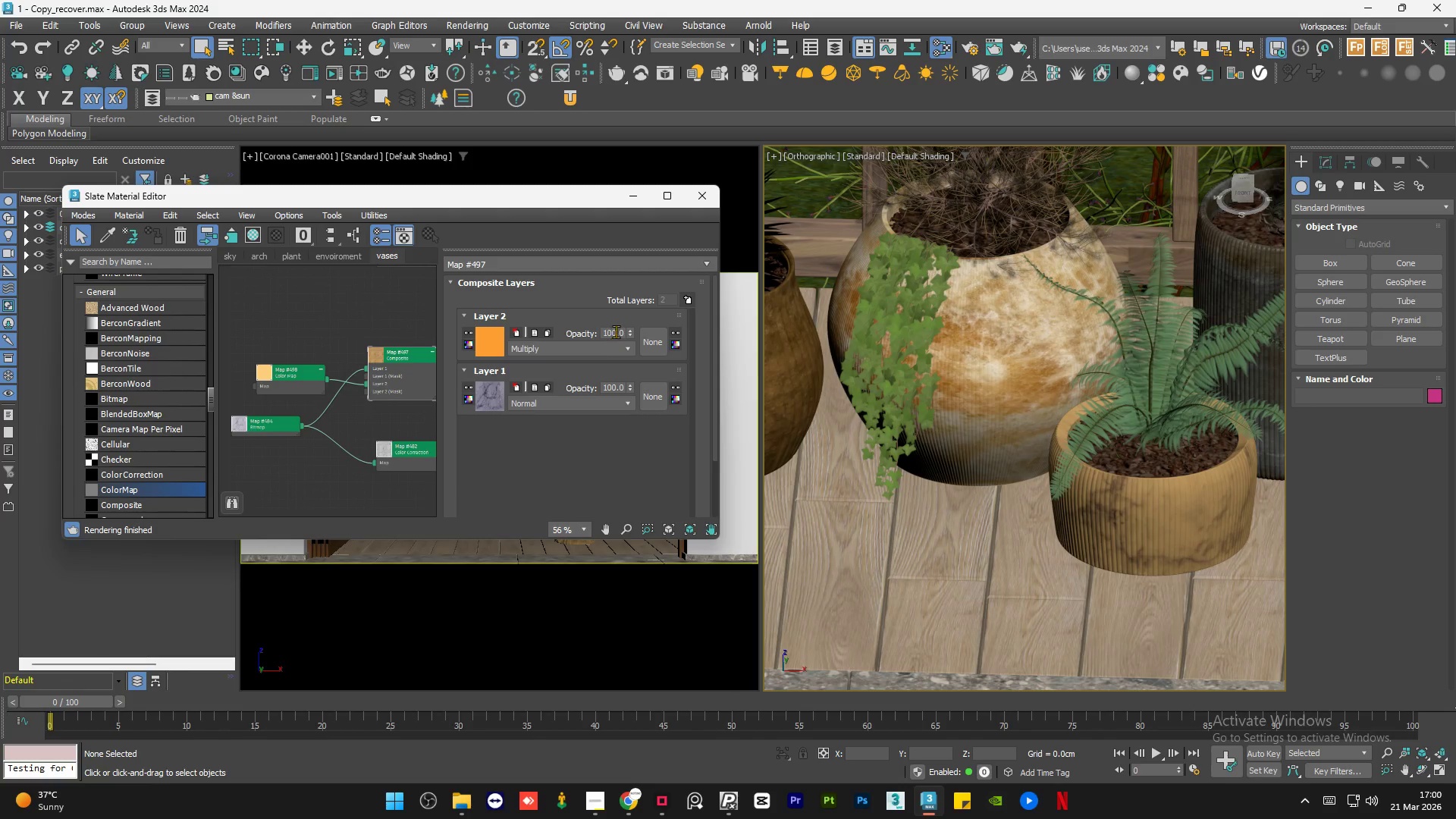 
double_click([616, 331])
 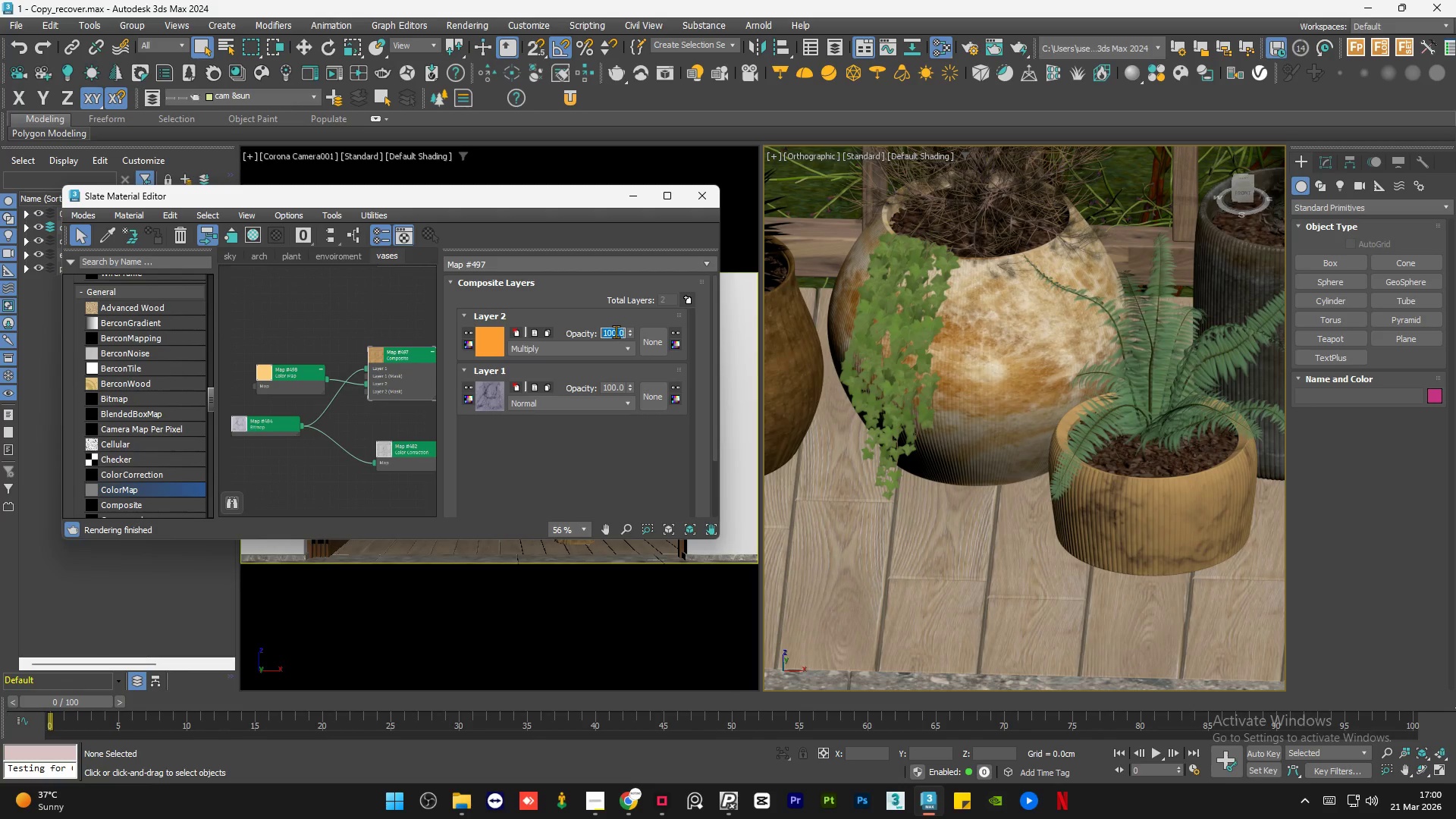 
key(Numpad5)
 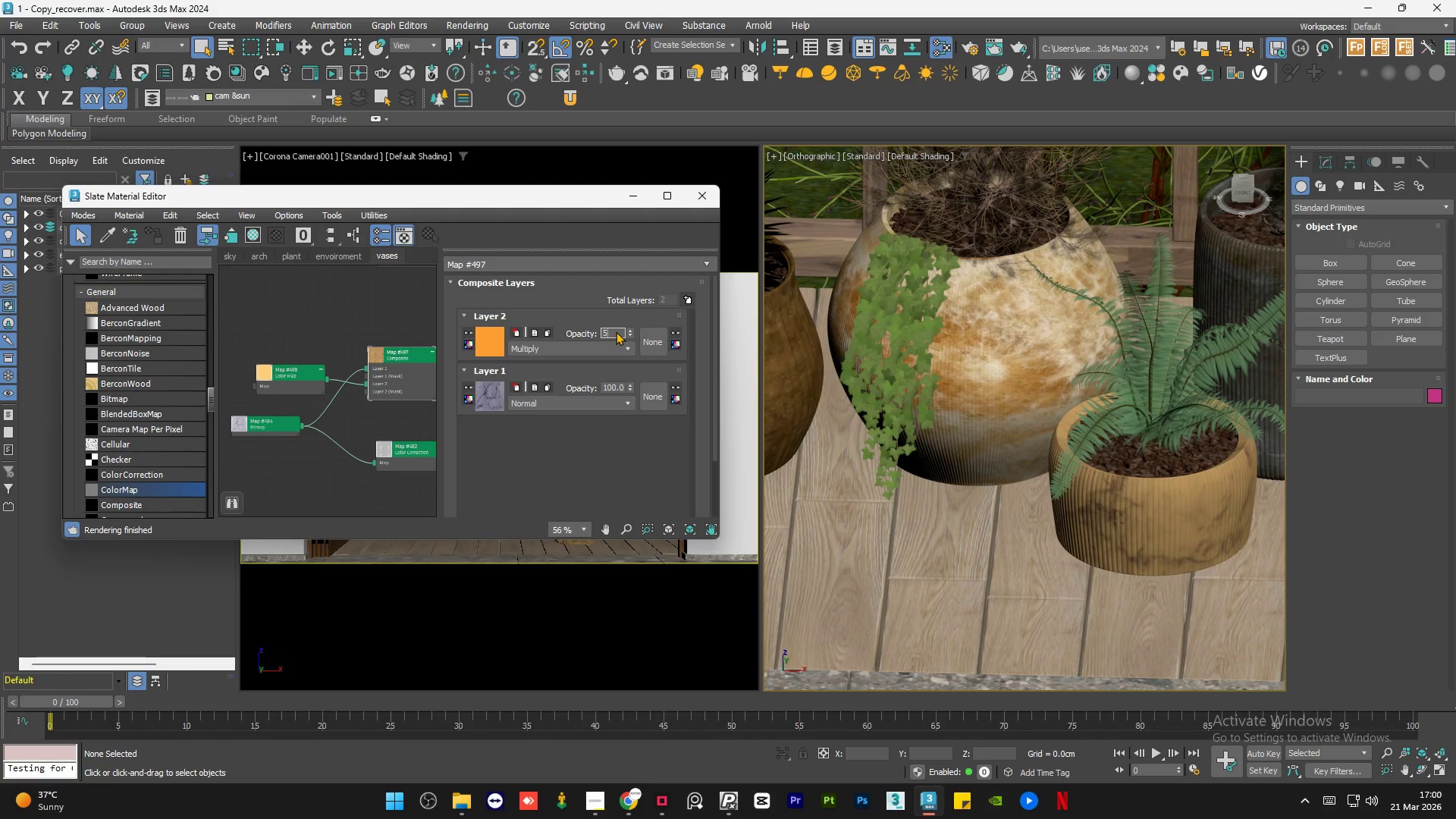 
key(Numpad0)
 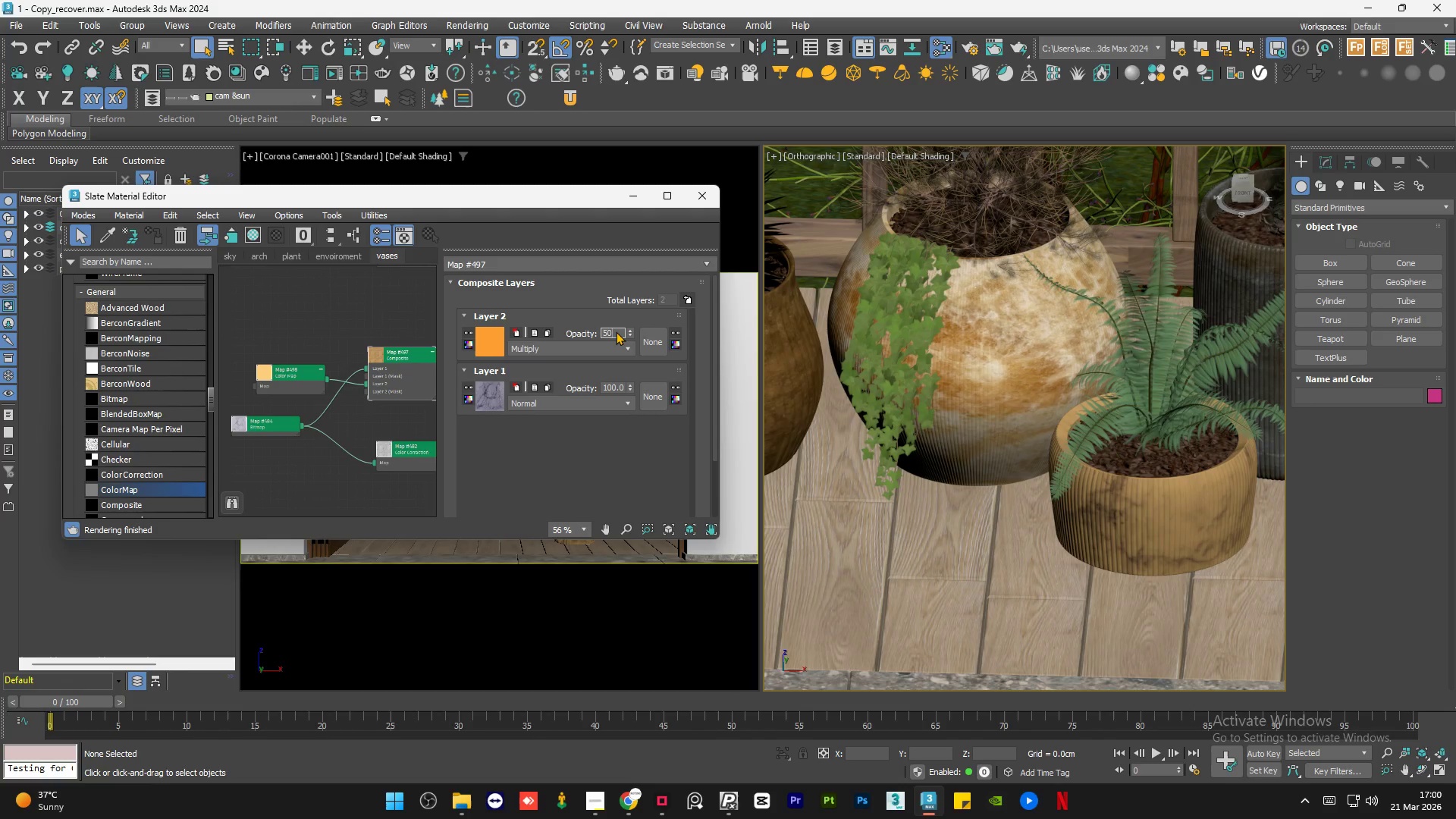 
key(NumpadEnter)
 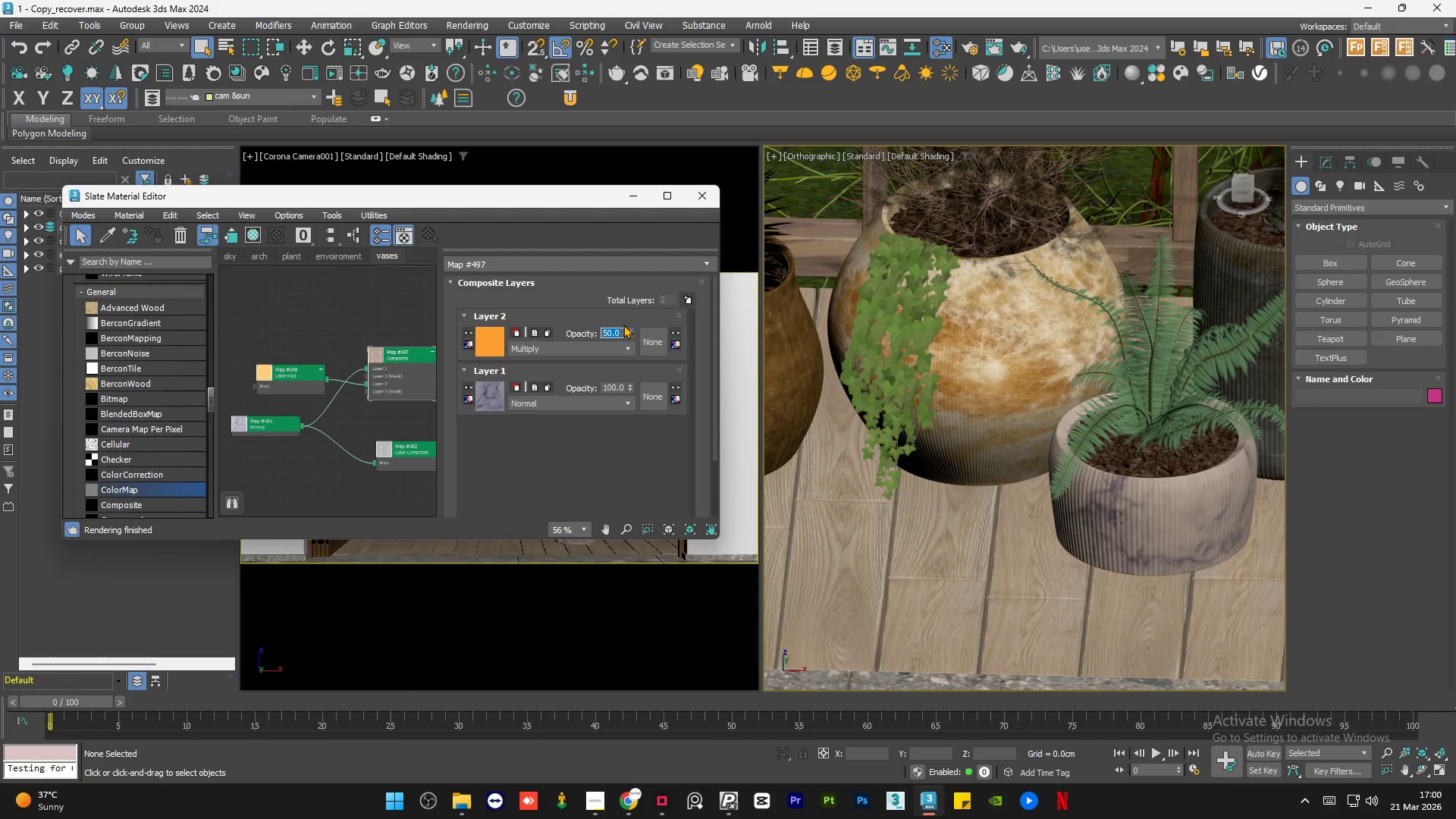 
key(Numpad1)
 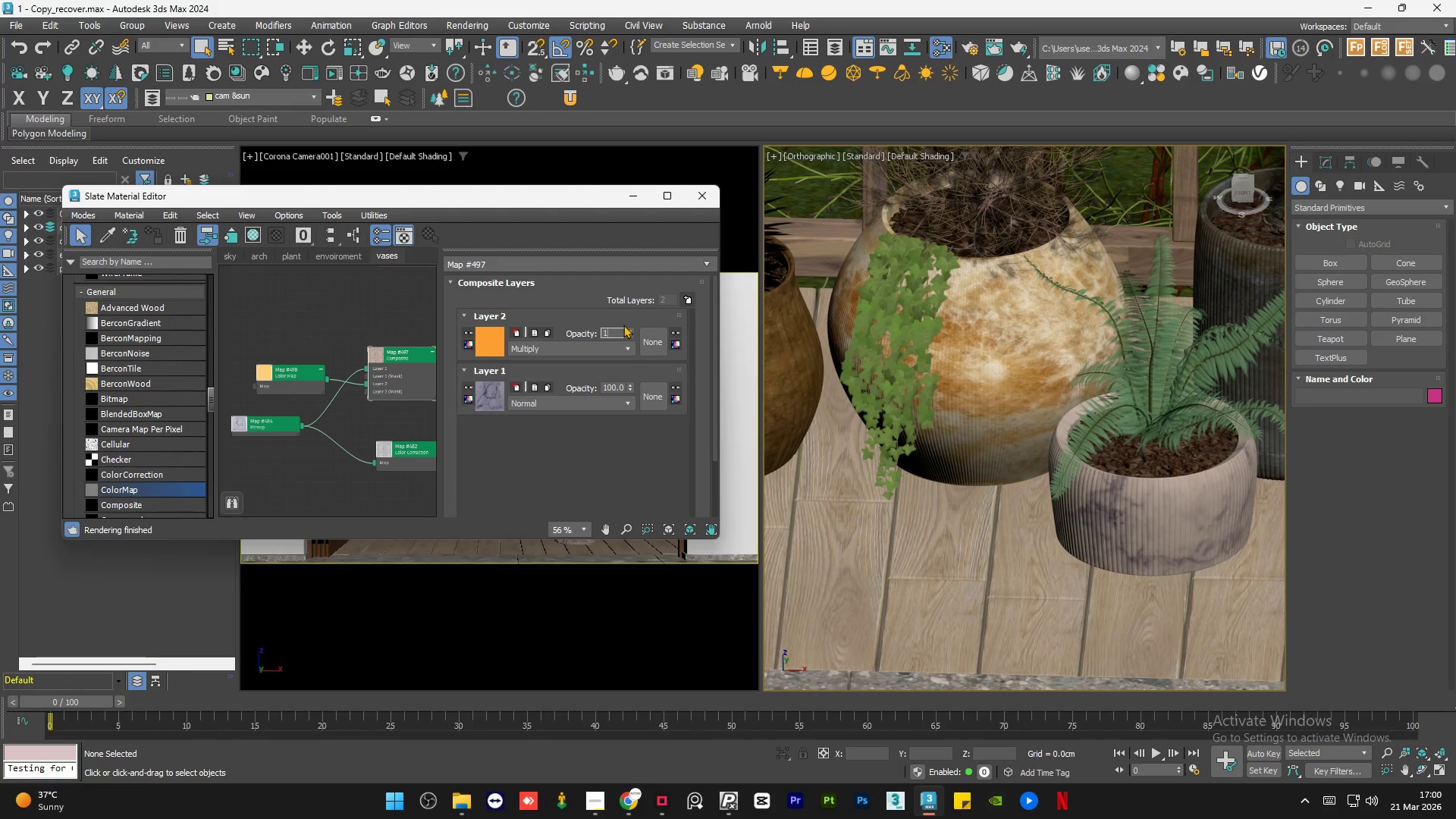 
key(Numpad0)
 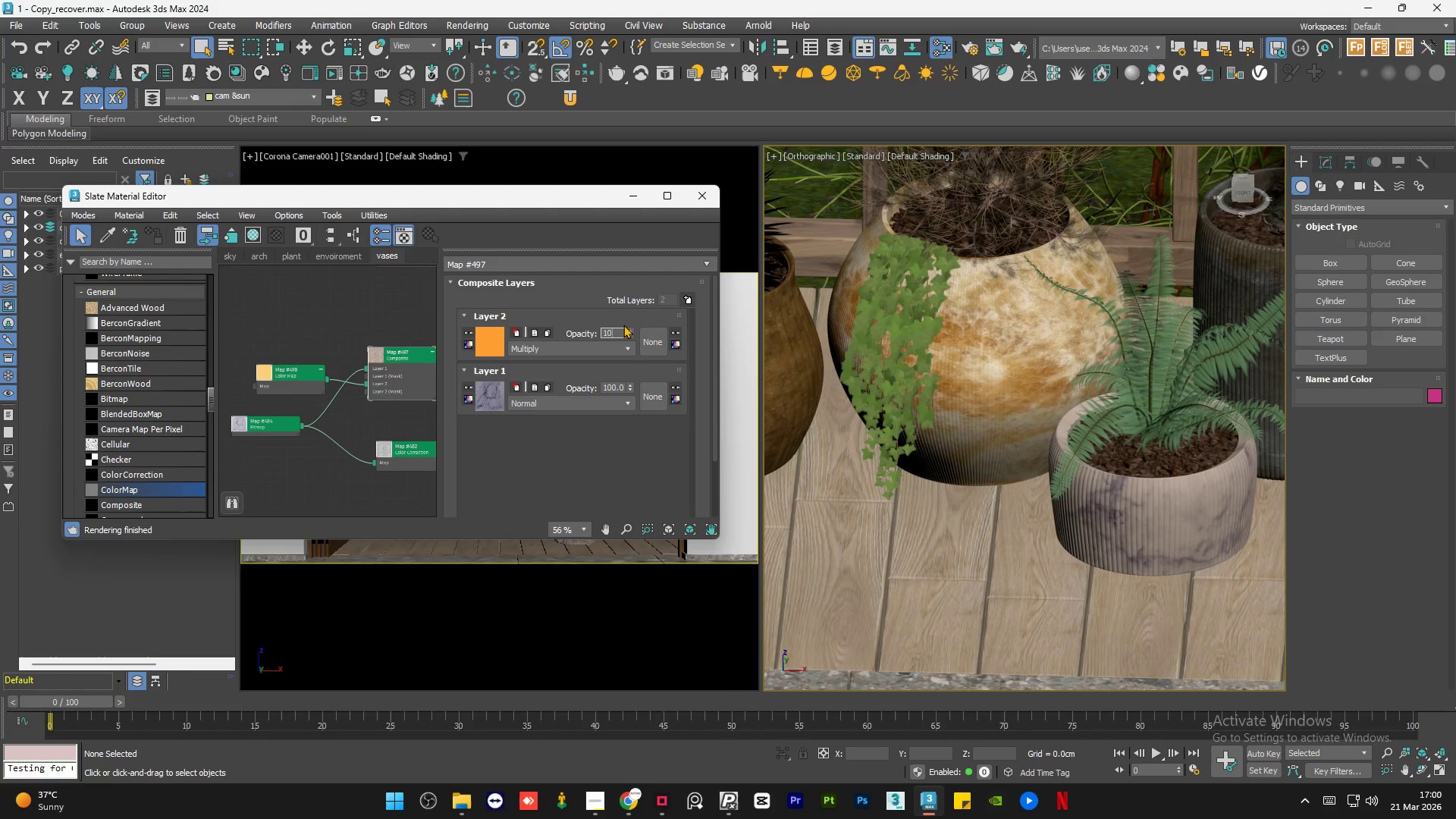 
key(Numpad0)
 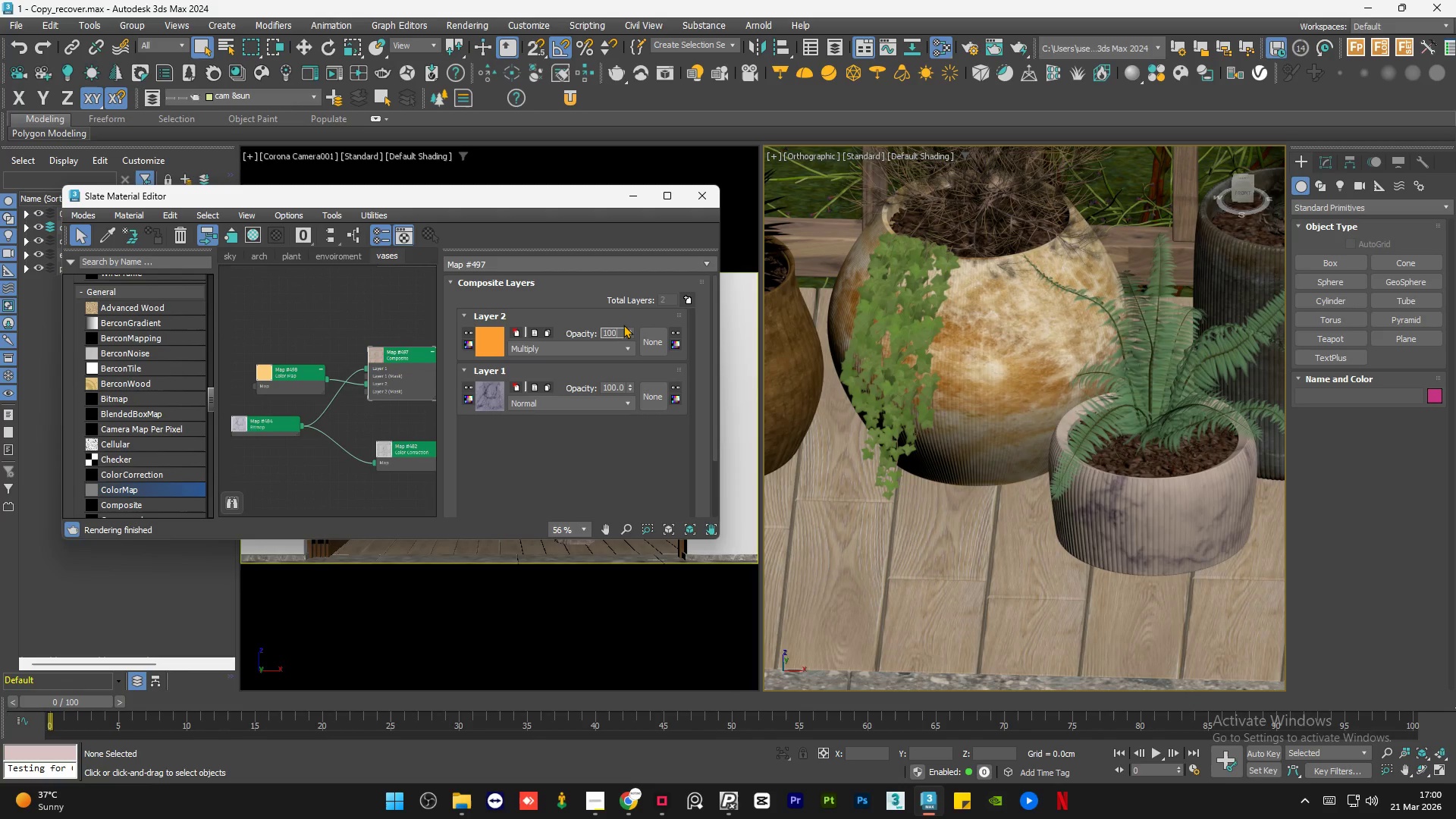 
key(NumpadEnter)
 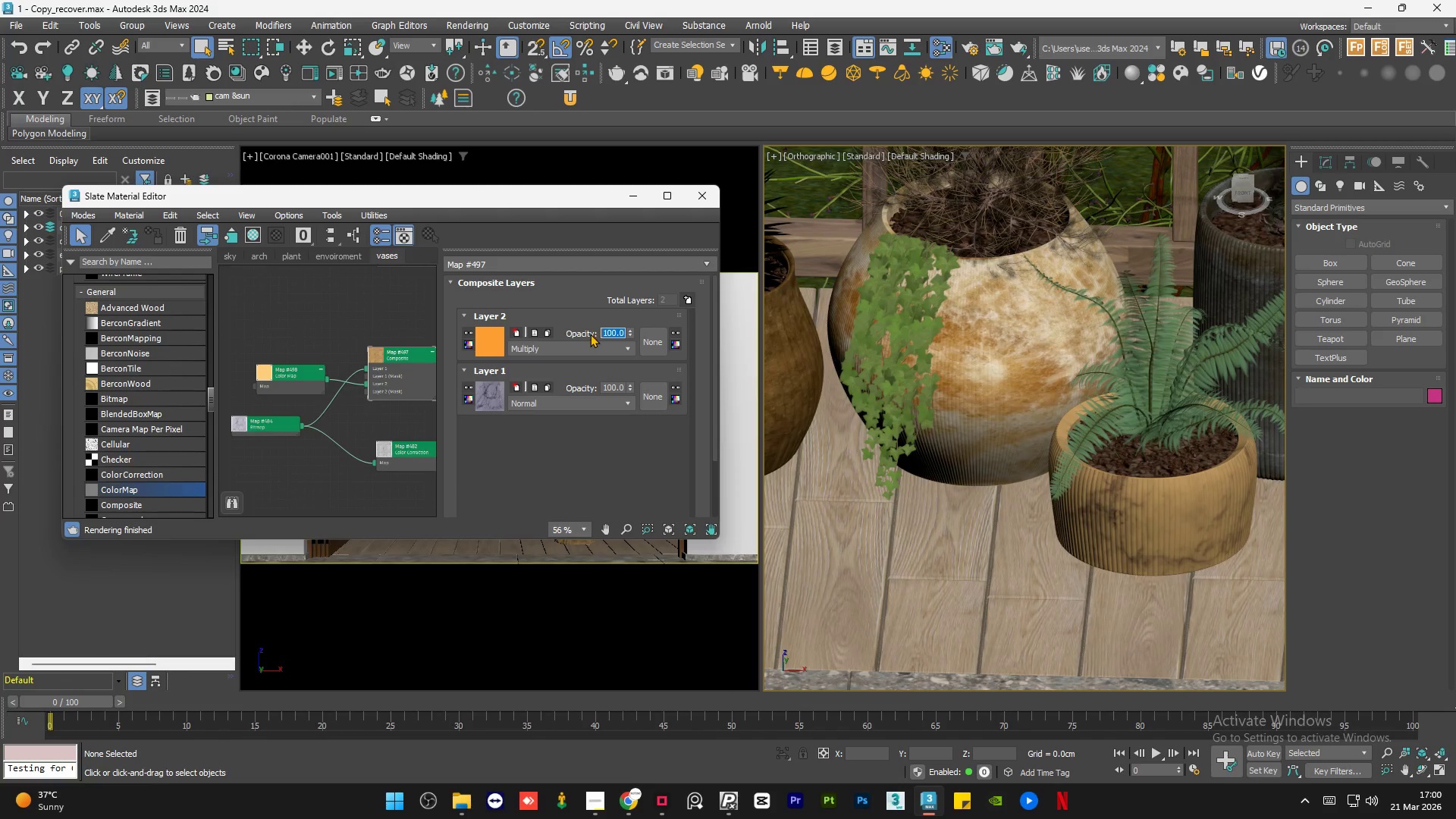 
left_click([557, 352])
 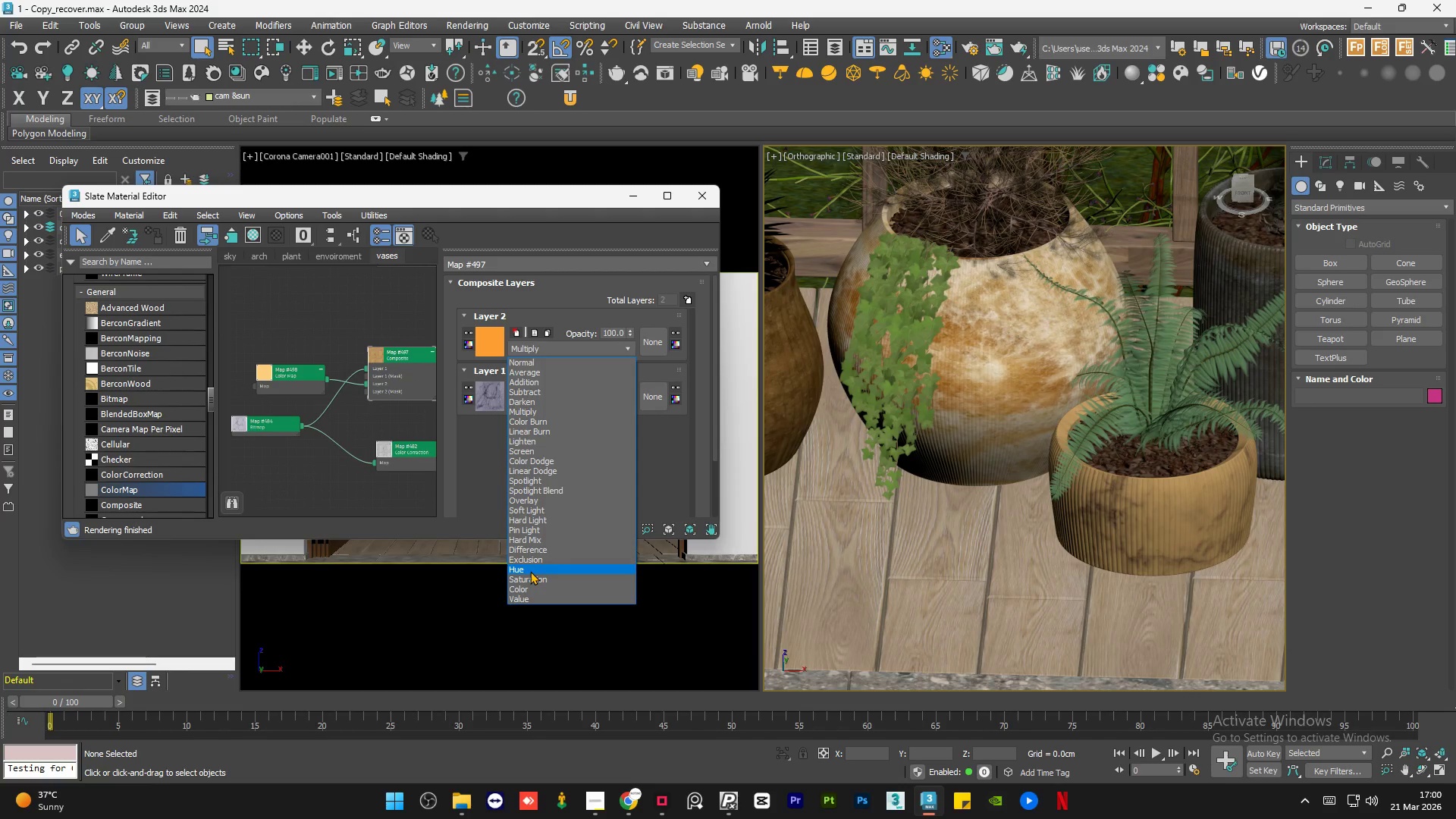 
left_click([531, 592])
 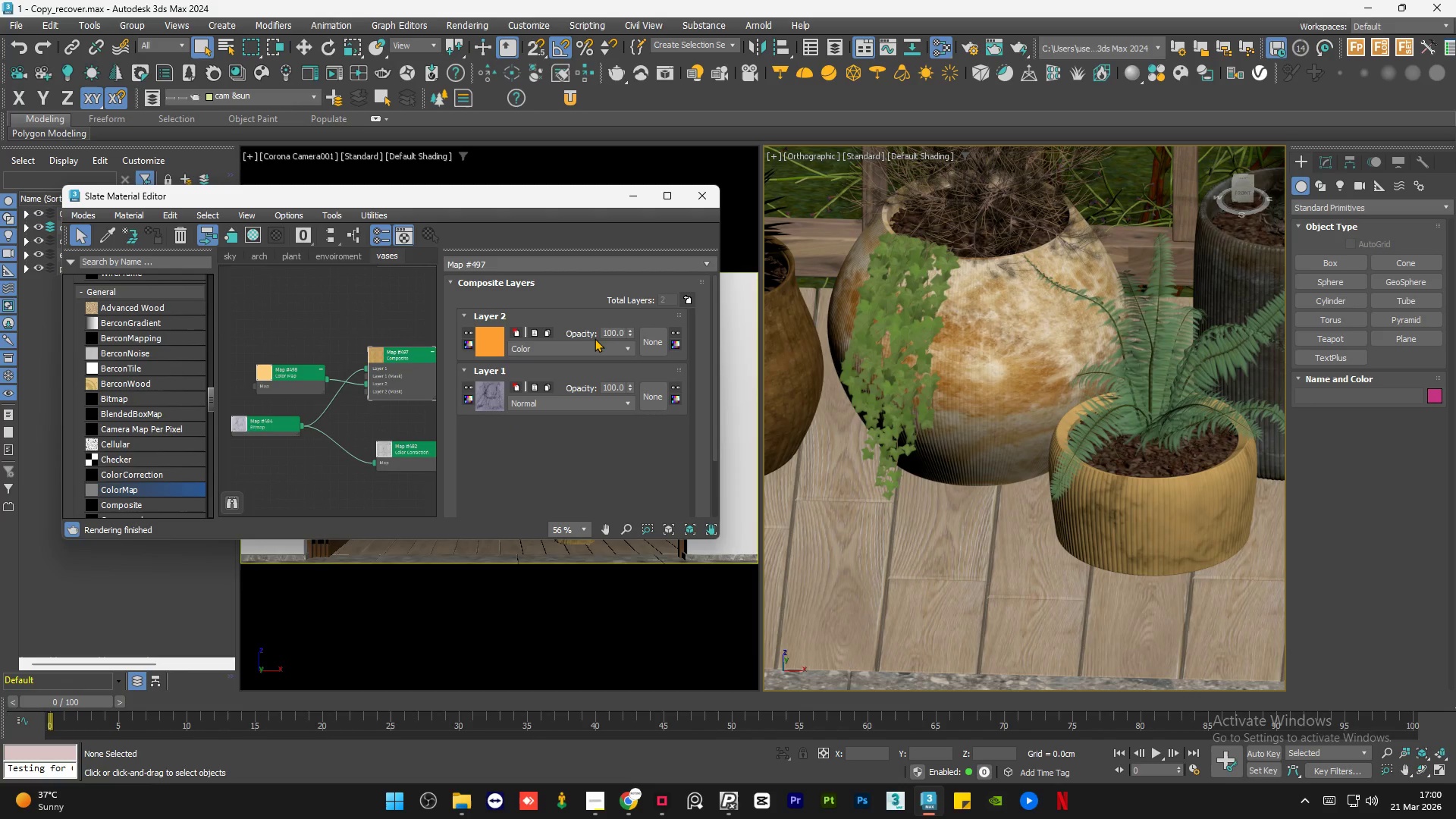 
left_click([589, 345])
 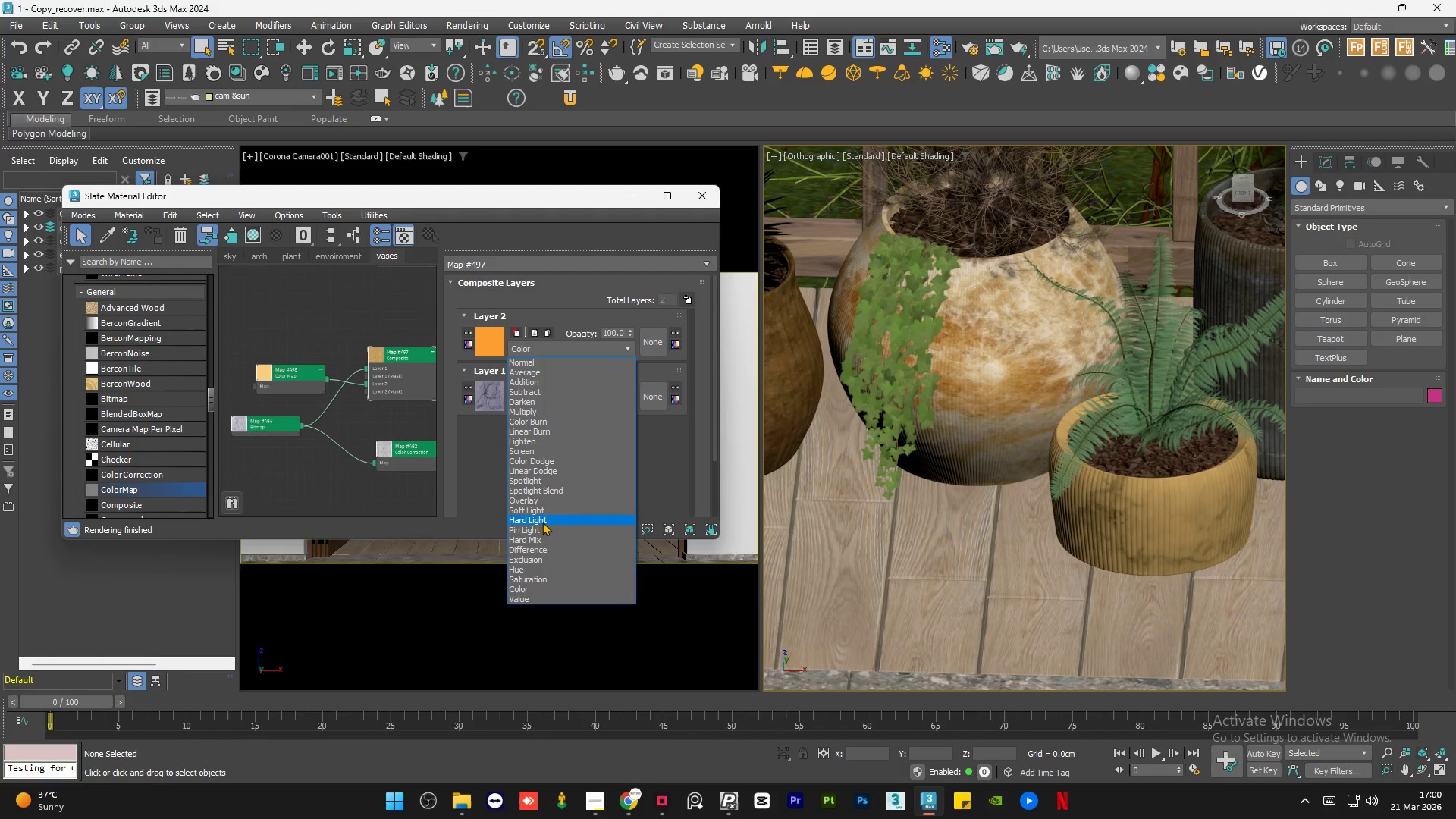 
left_click([542, 522])
 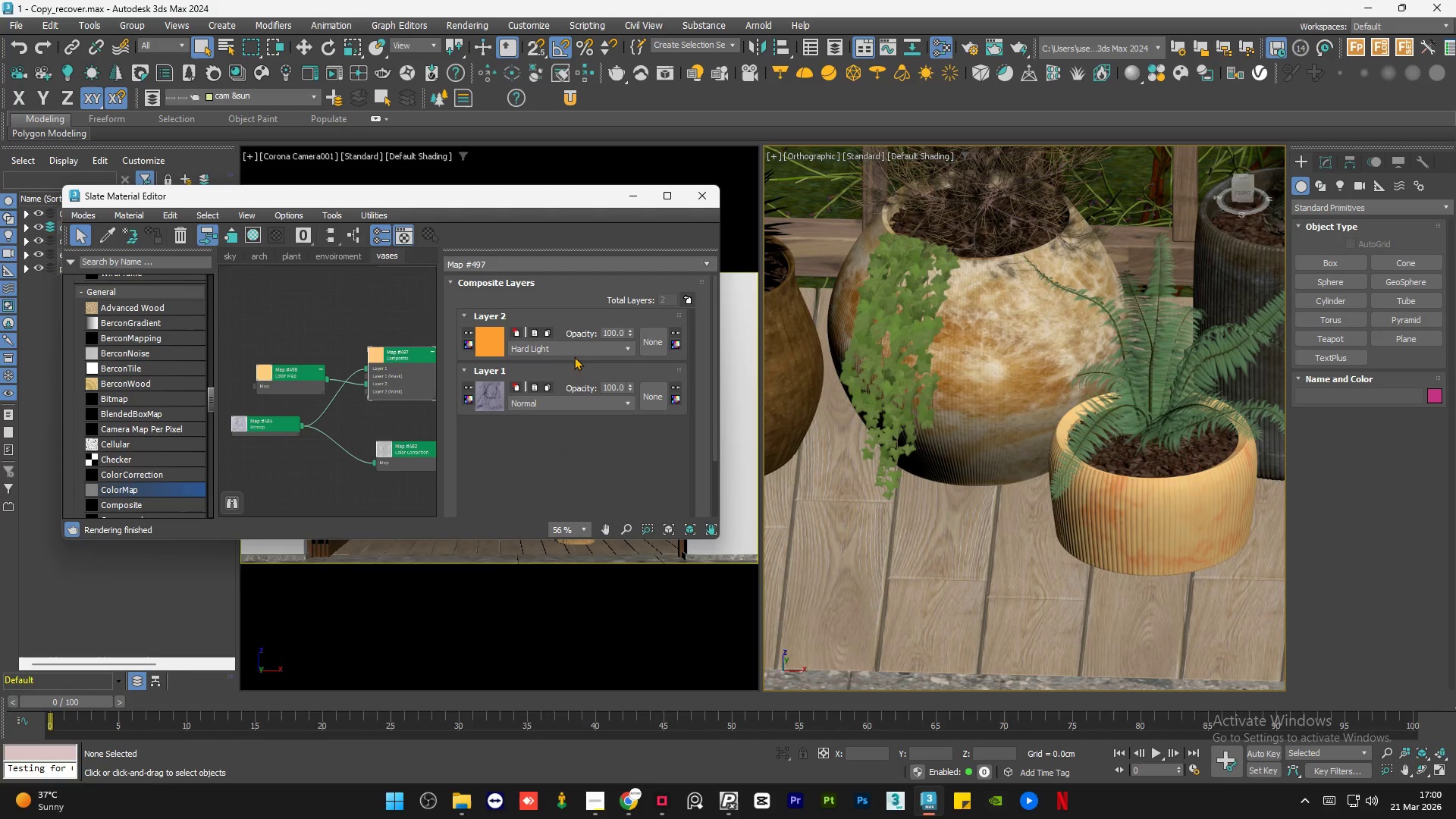 
scroll: coordinate [573, 350], scroll_direction: up, amount: 2.0
 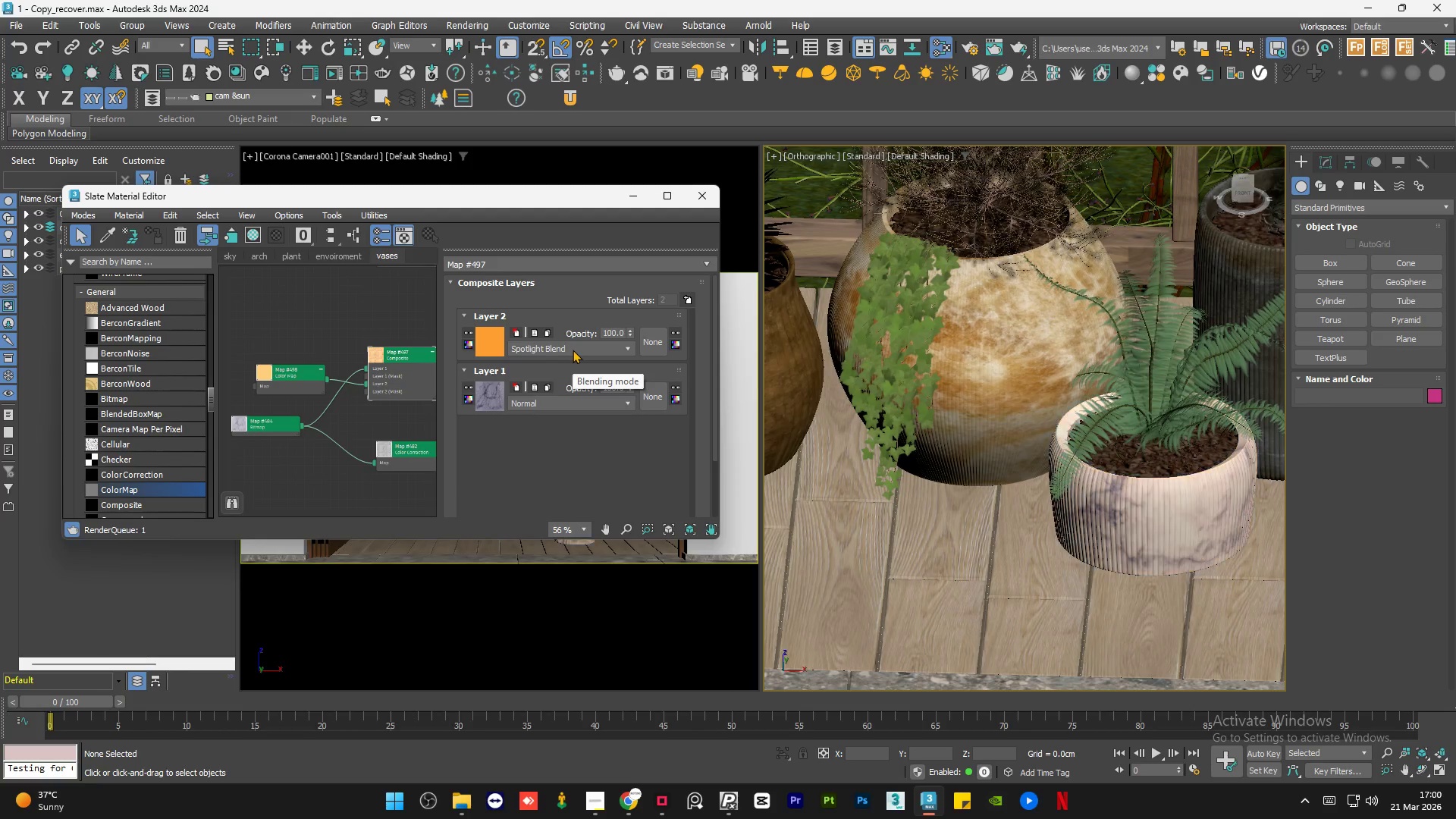 
scroll: coordinate [573, 350], scroll_direction: down, amount: 1.0
 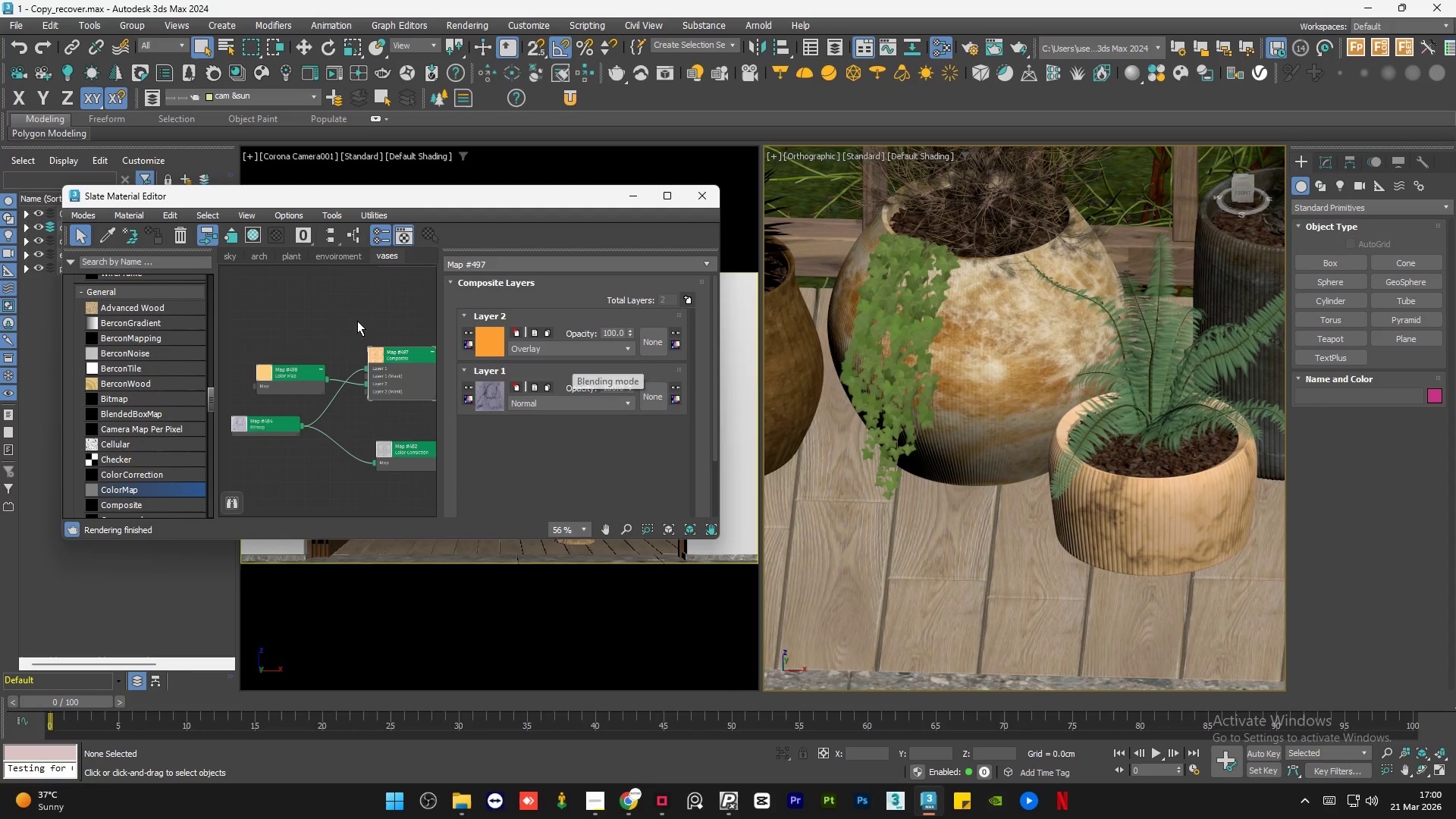 
left_click([335, 313])
 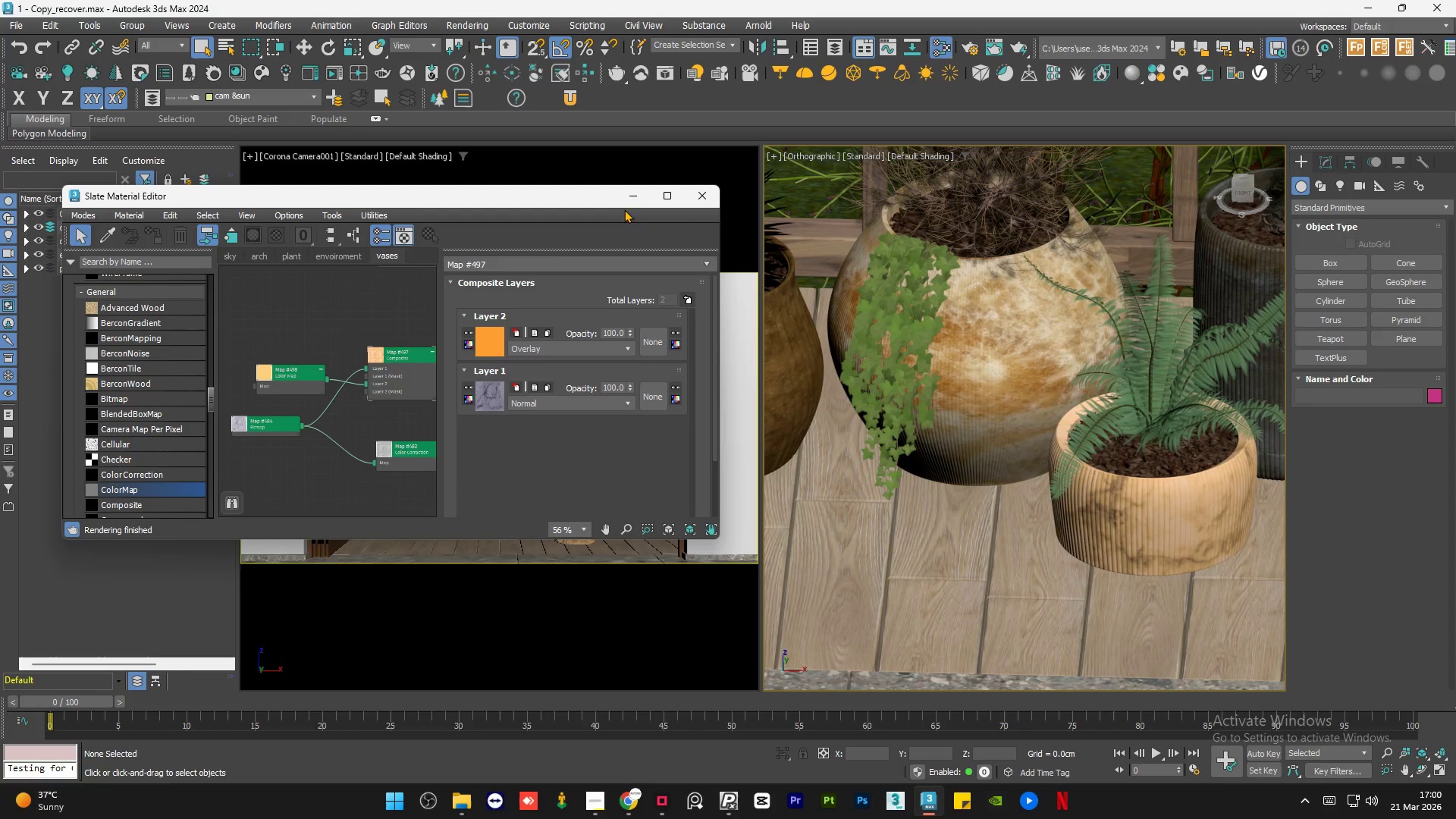 
scroll: coordinate [307, 369], scroll_direction: down, amount: 5.0
 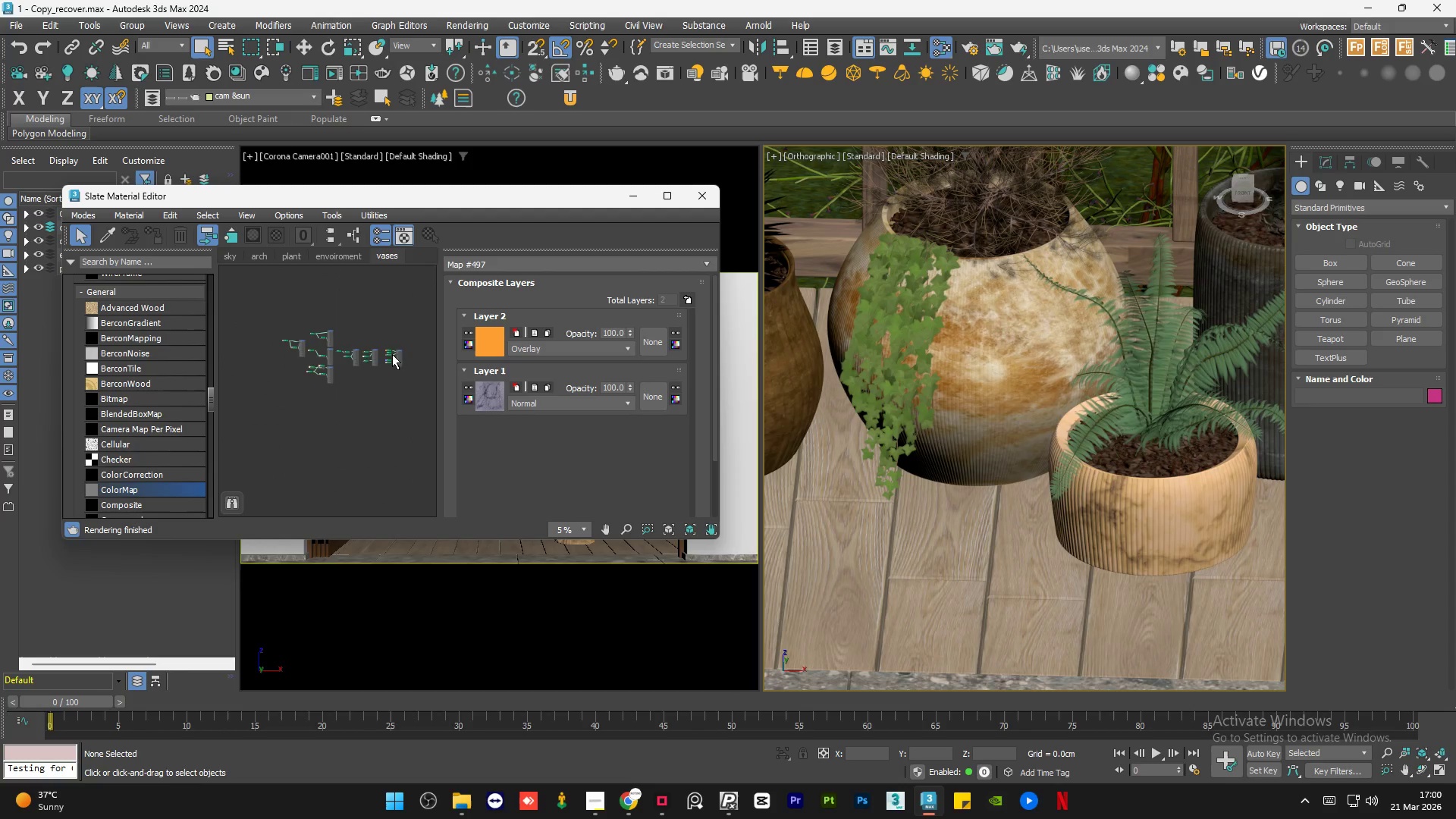 
scroll: coordinate [304, 357], scroll_direction: up, amount: 7.0
 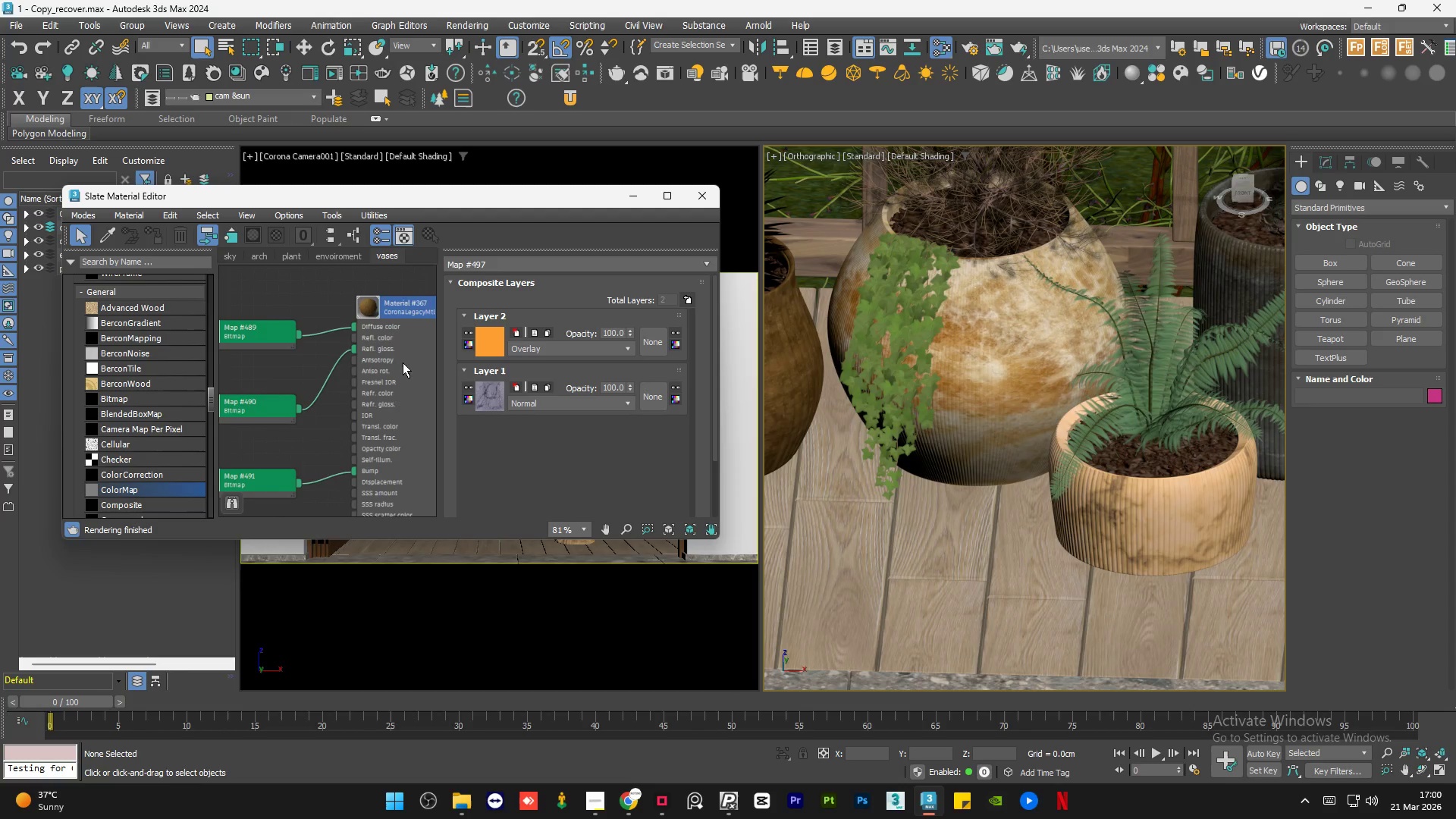 
left_click([407, 363])
 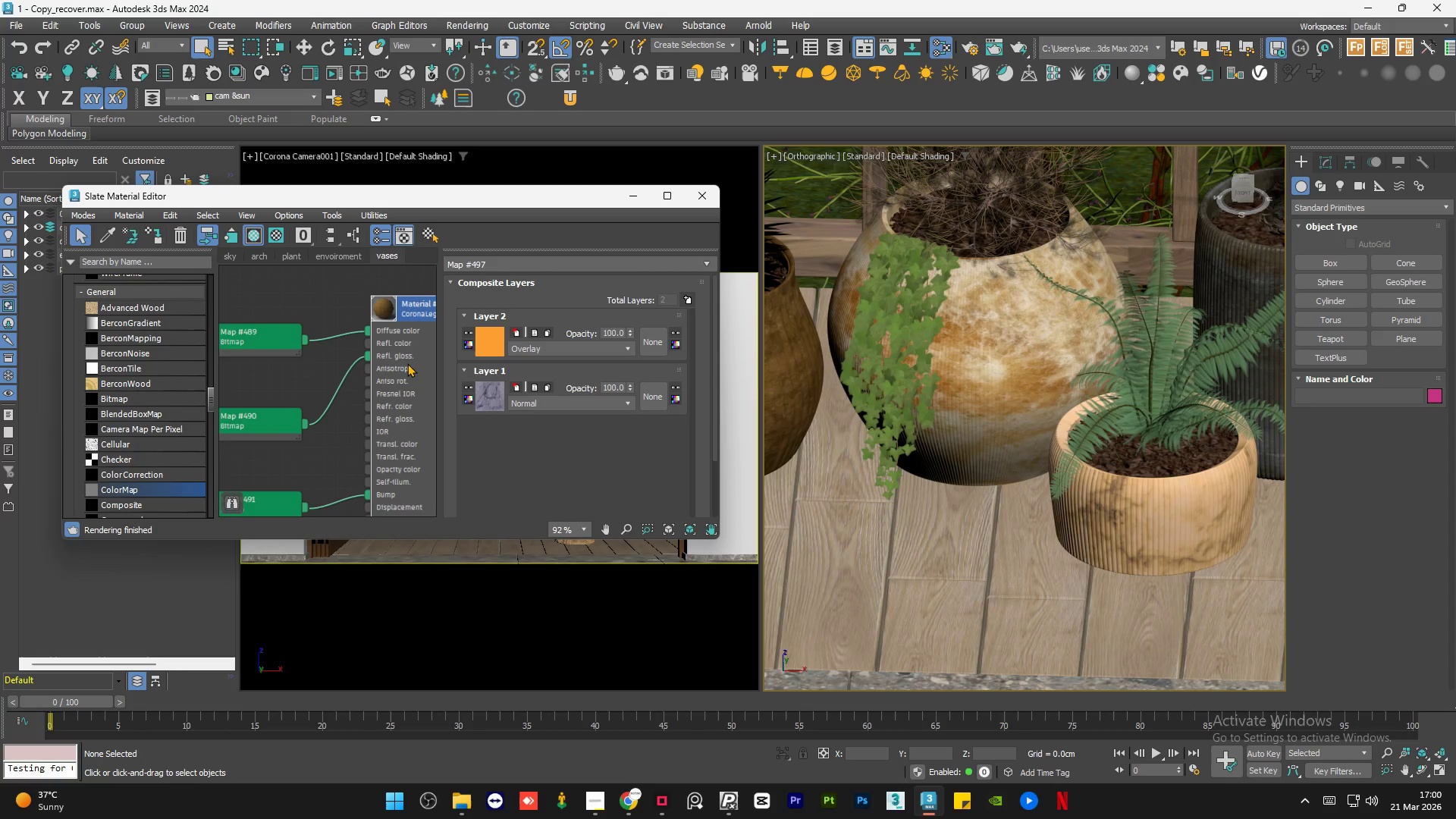 
scroll: coordinate [399, 362], scroll_direction: up, amount: 1.0
 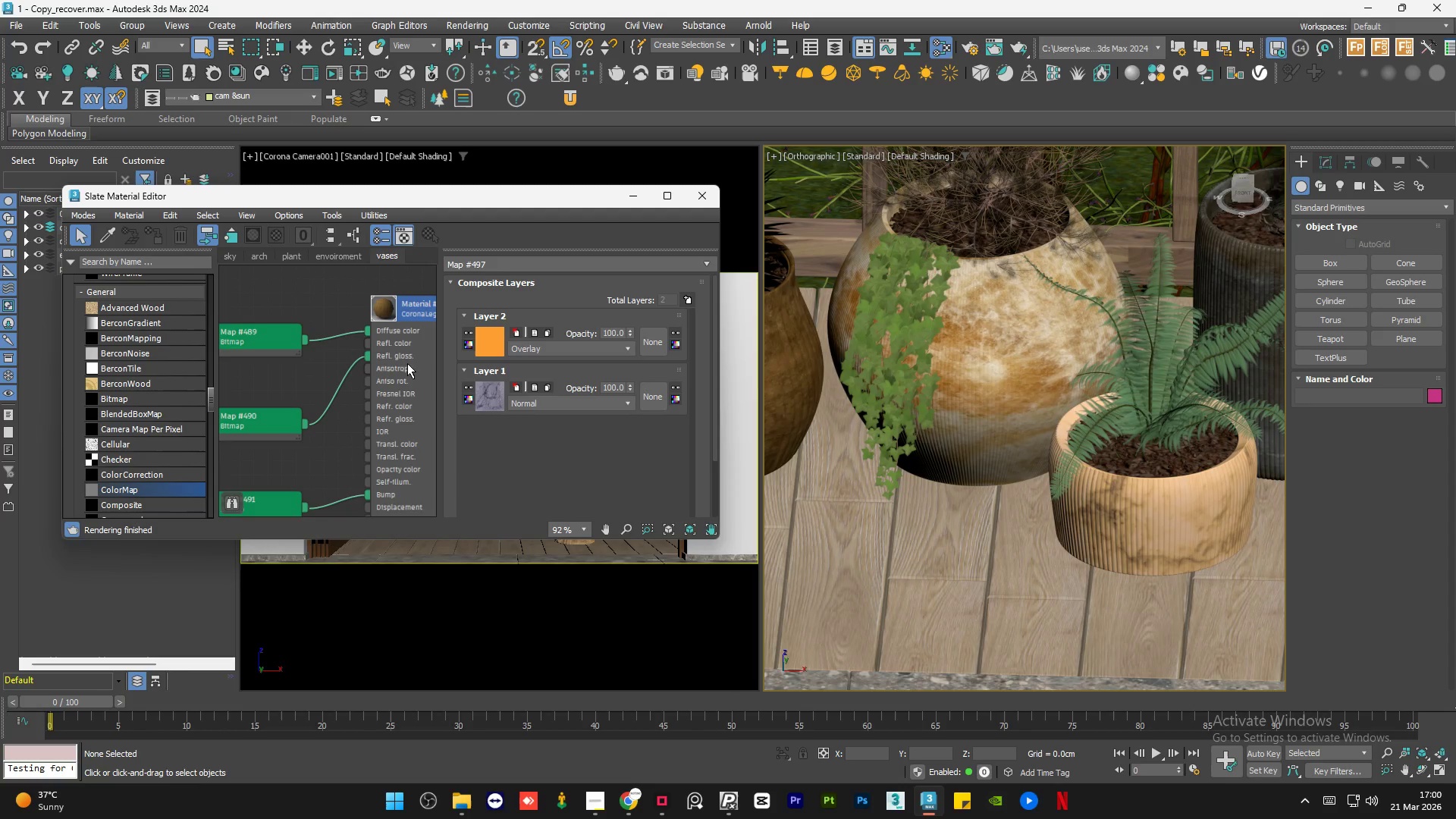 
double_click([407, 363])
 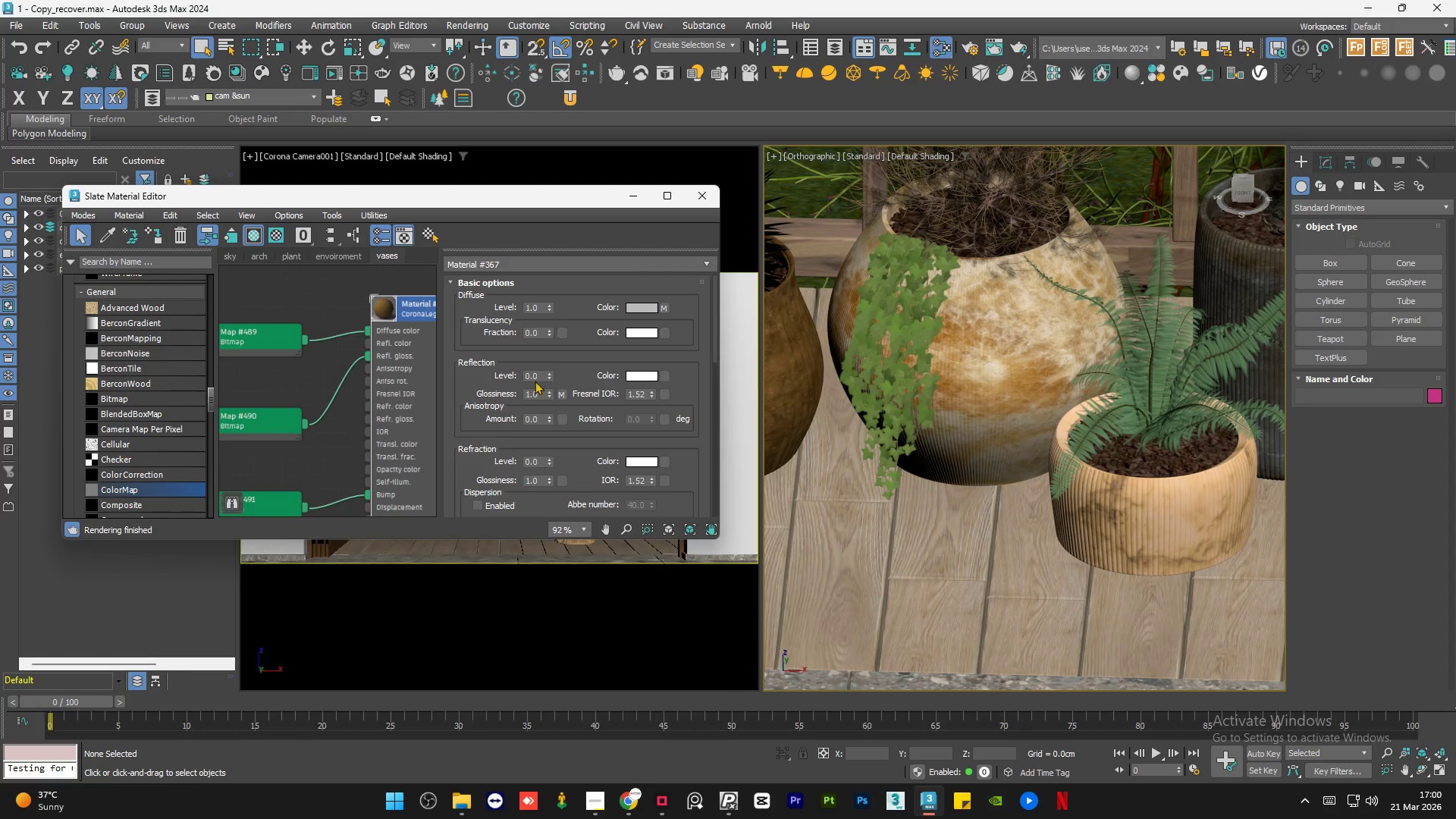 
double_click([535, 379])
 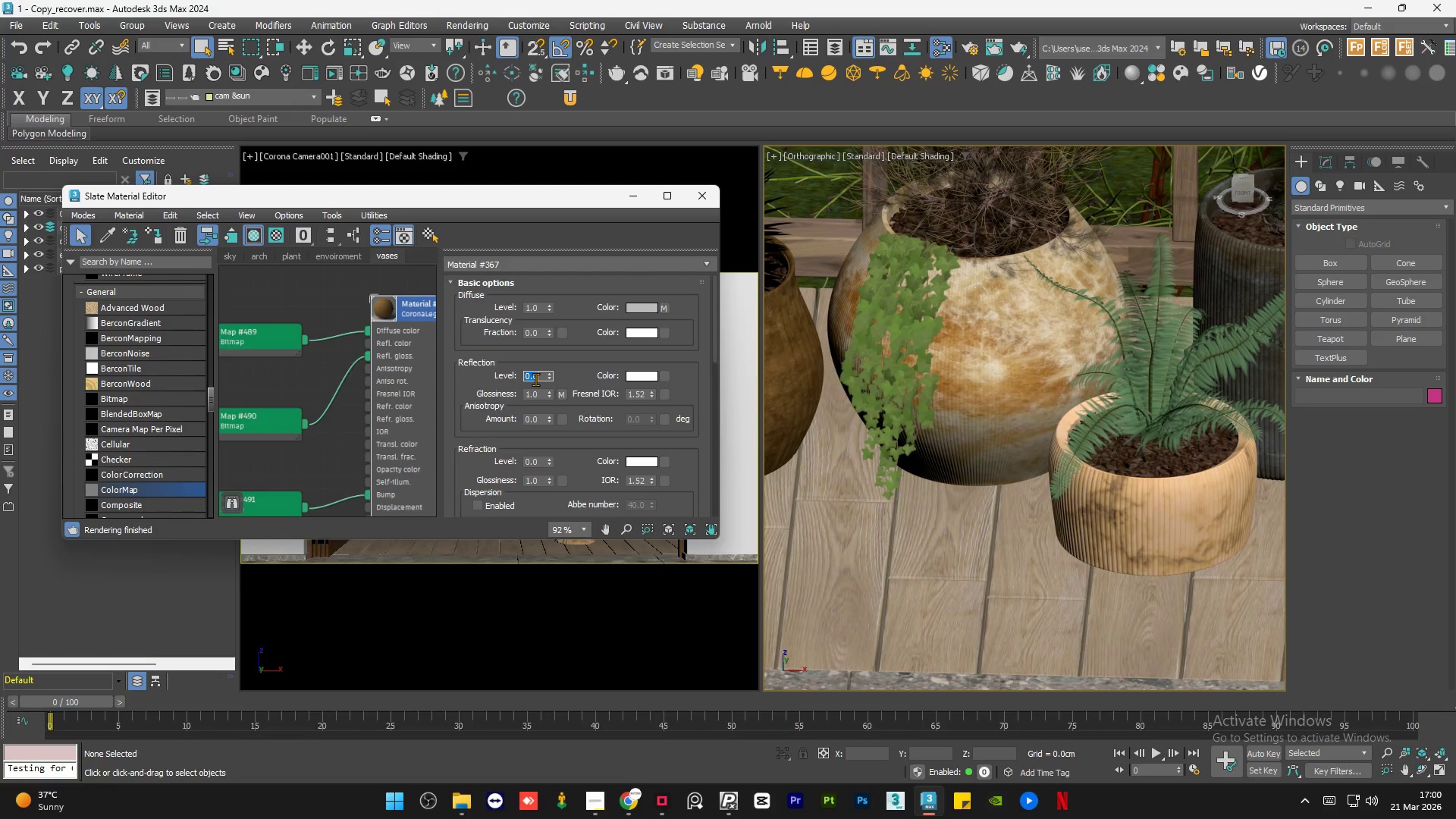 
key(Numpad1)
 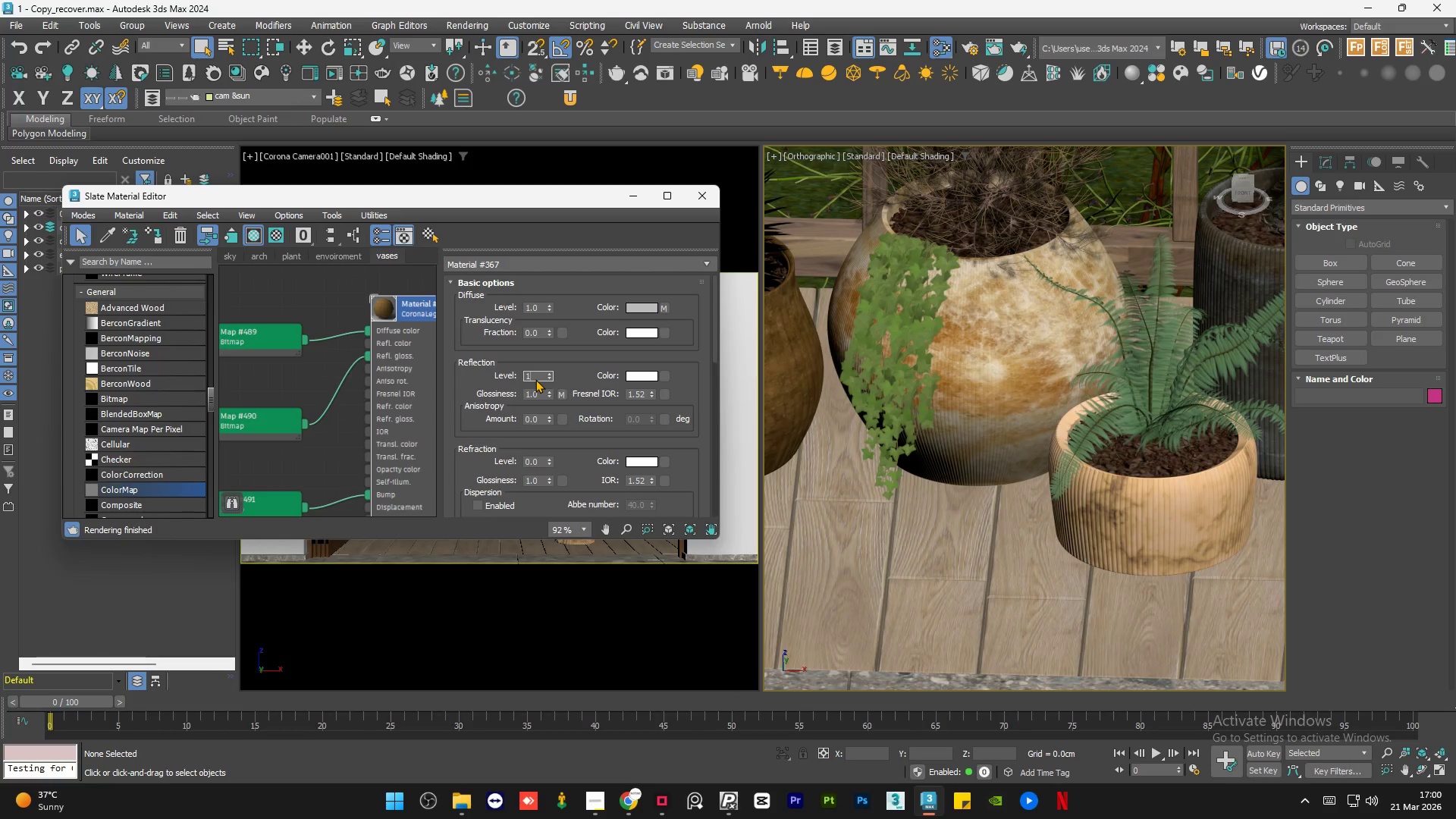 
key(NumpadEnter)
 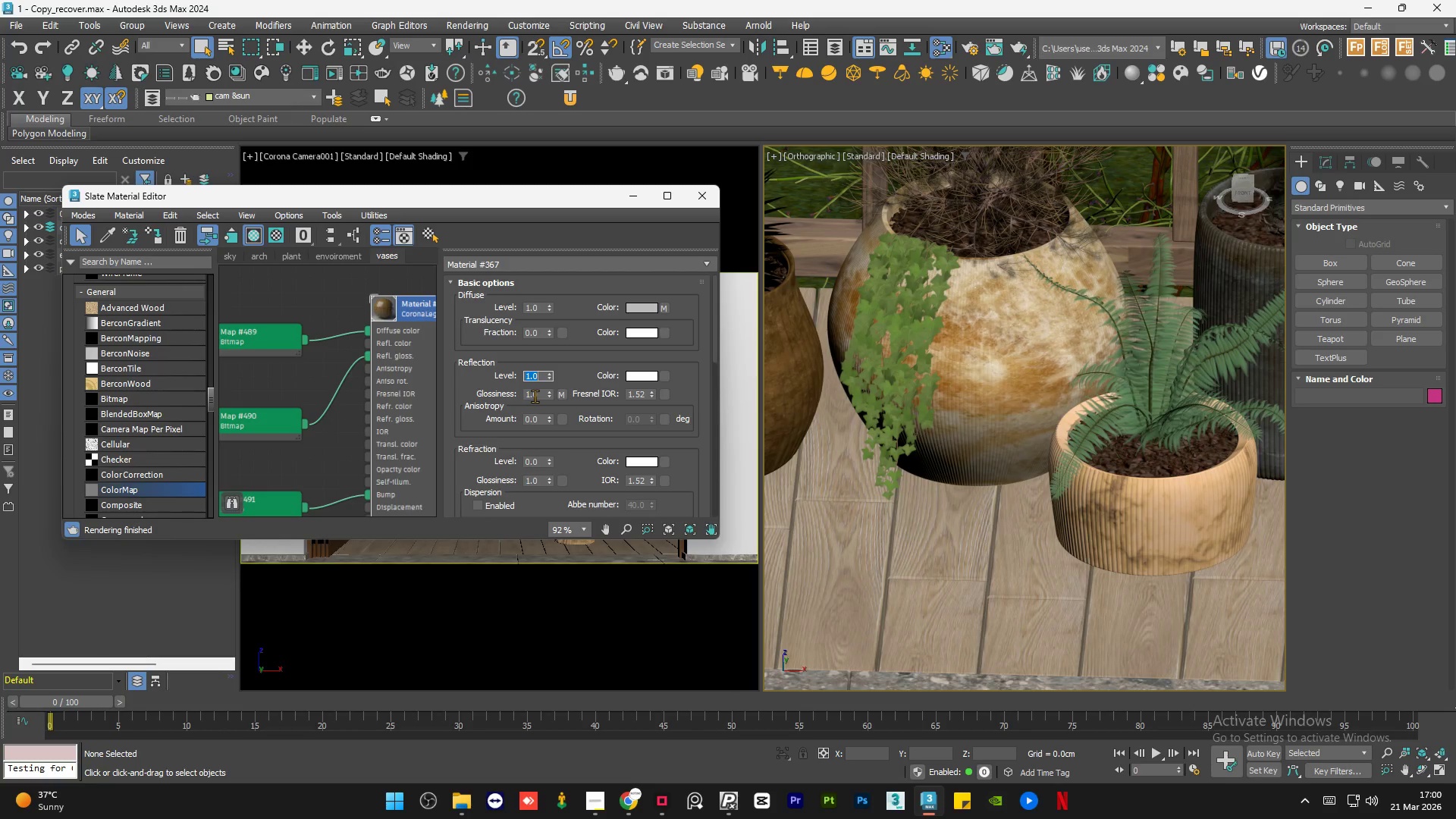 
double_click([535, 396])
 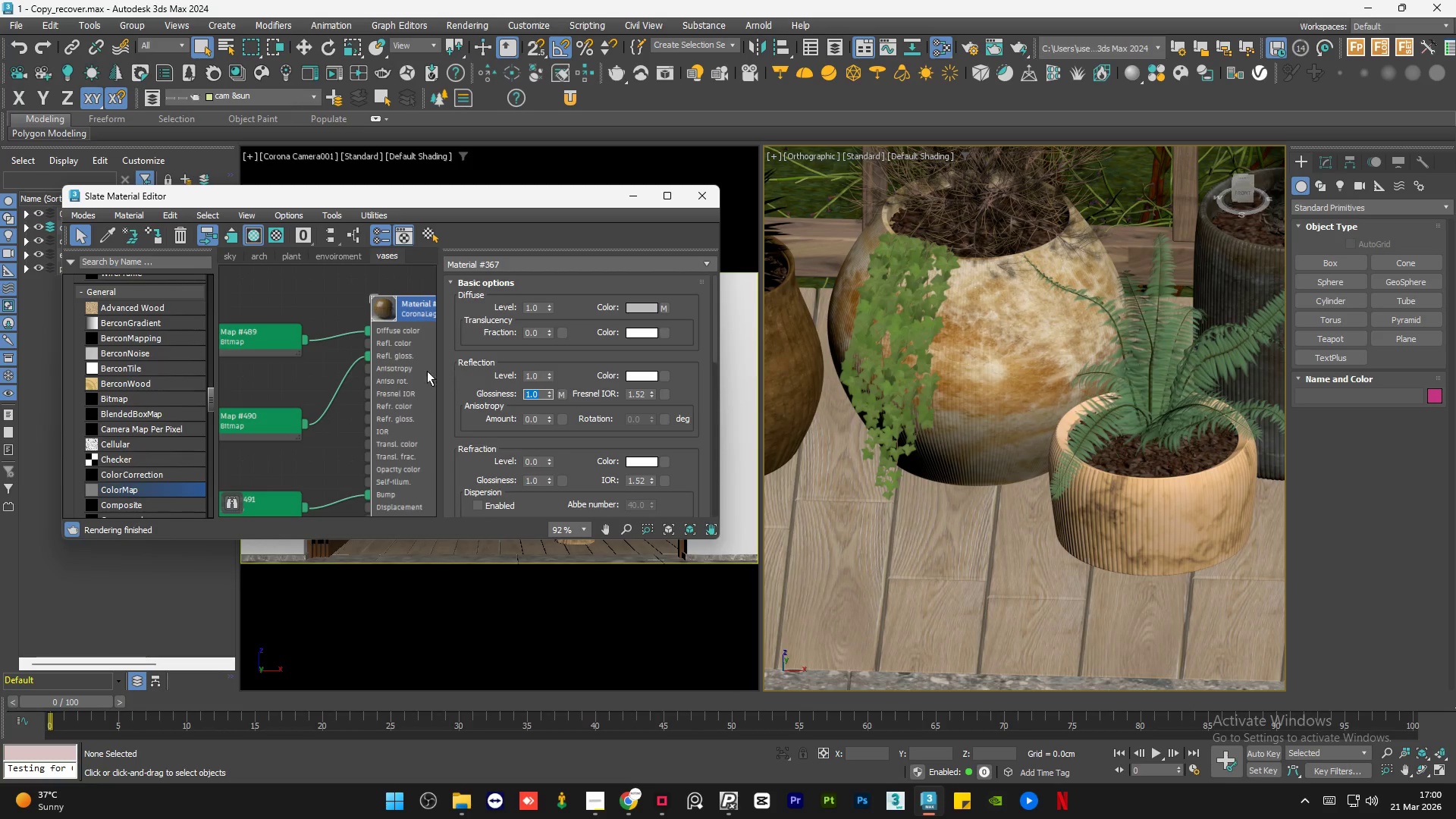 
scroll: coordinate [359, 384], scroll_direction: down, amount: 7.0
 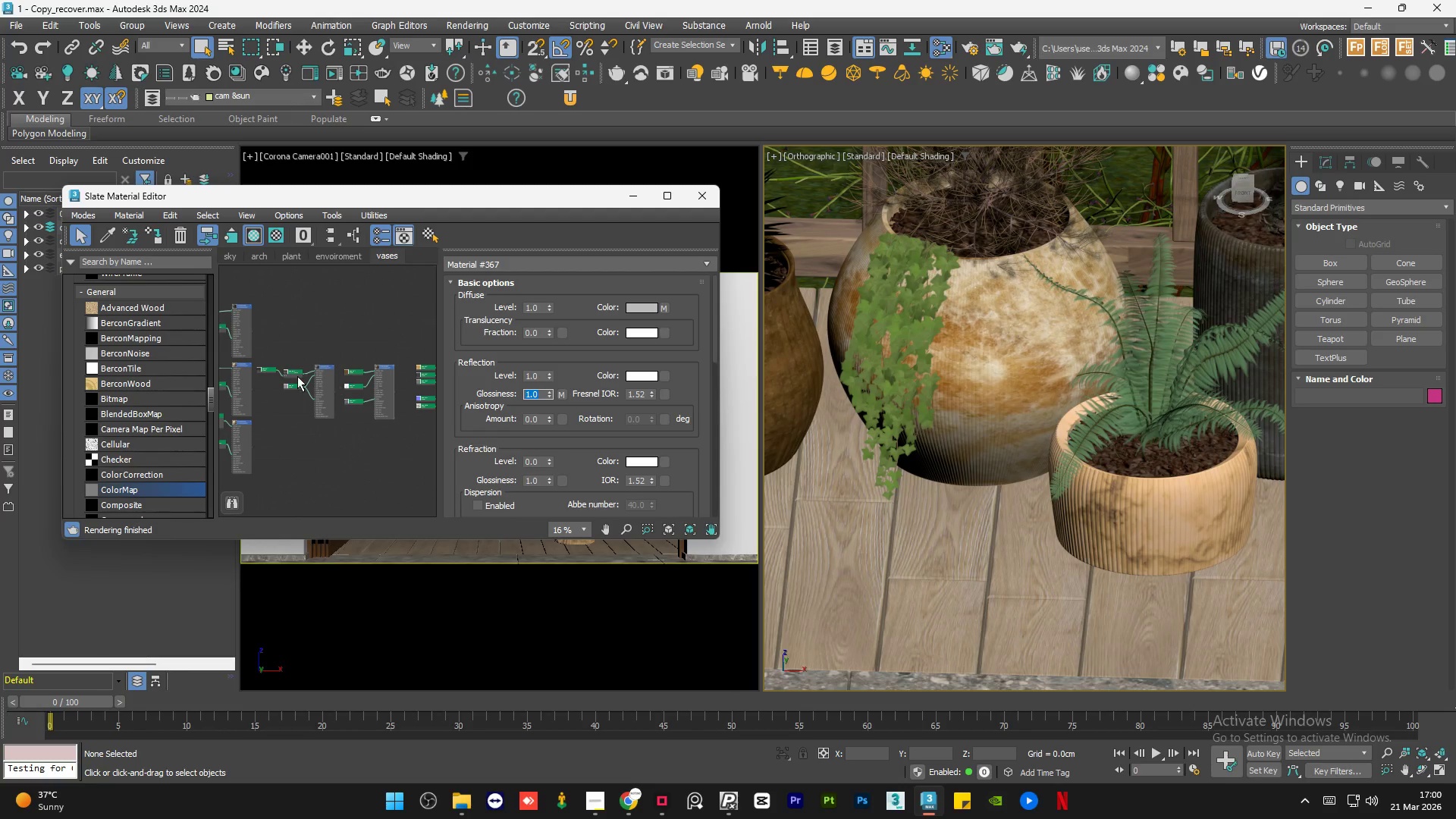 
scroll: coordinate [392, 397], scroll_direction: up, amount: 7.0
 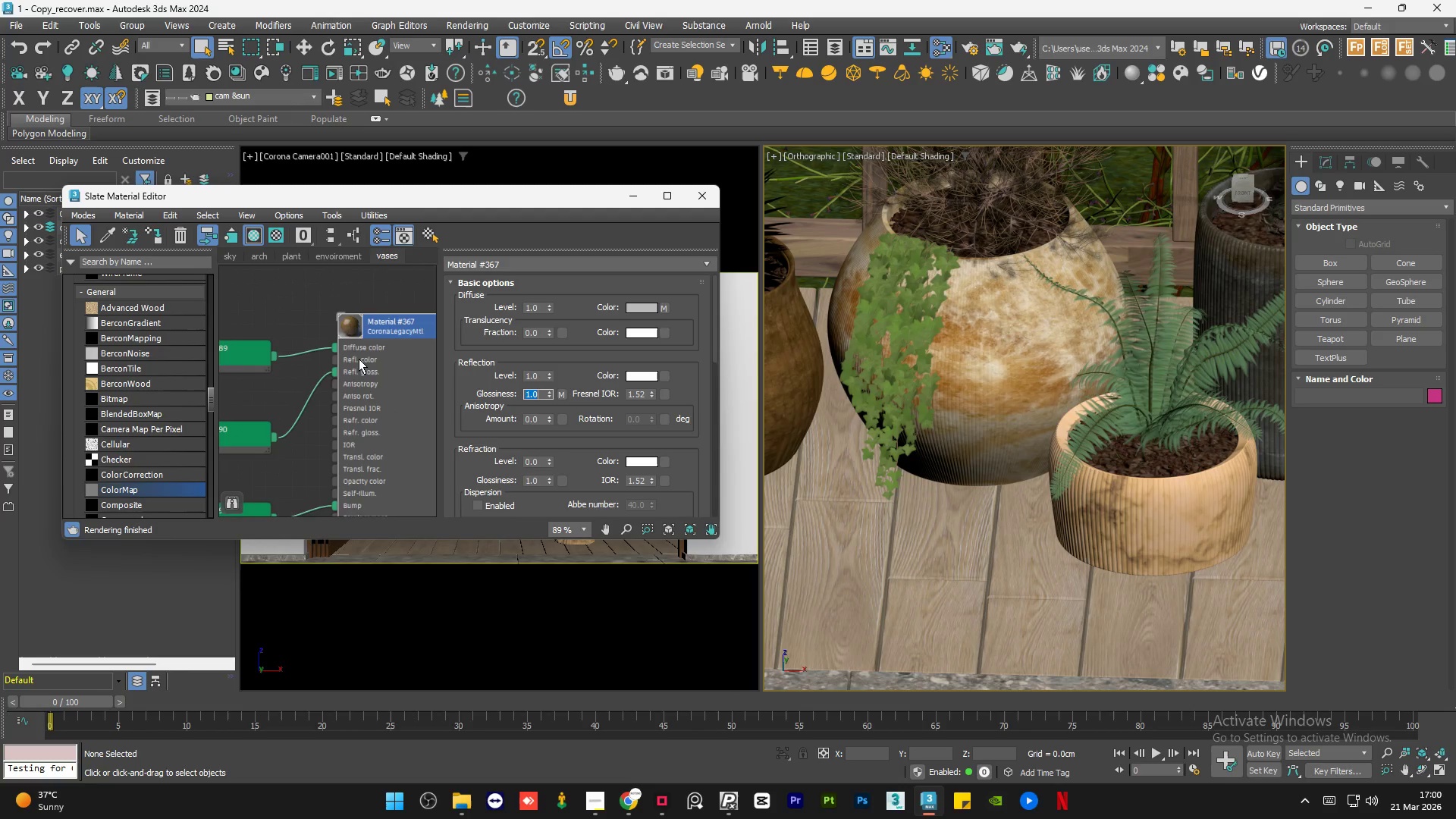 
scroll: coordinate [359, 359], scroll_direction: down, amount: 3.0
 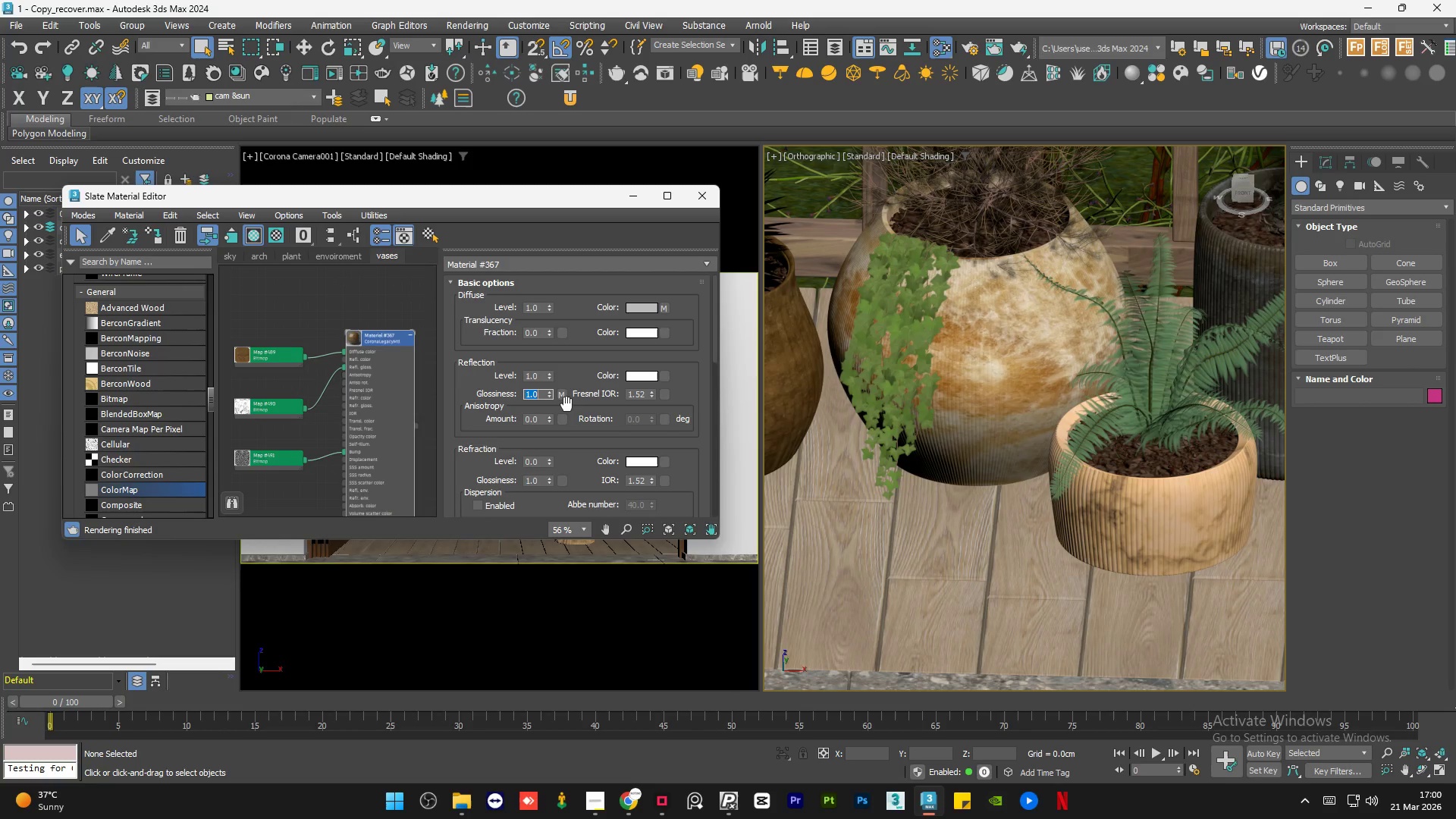 
key(NumpadDecimal)
 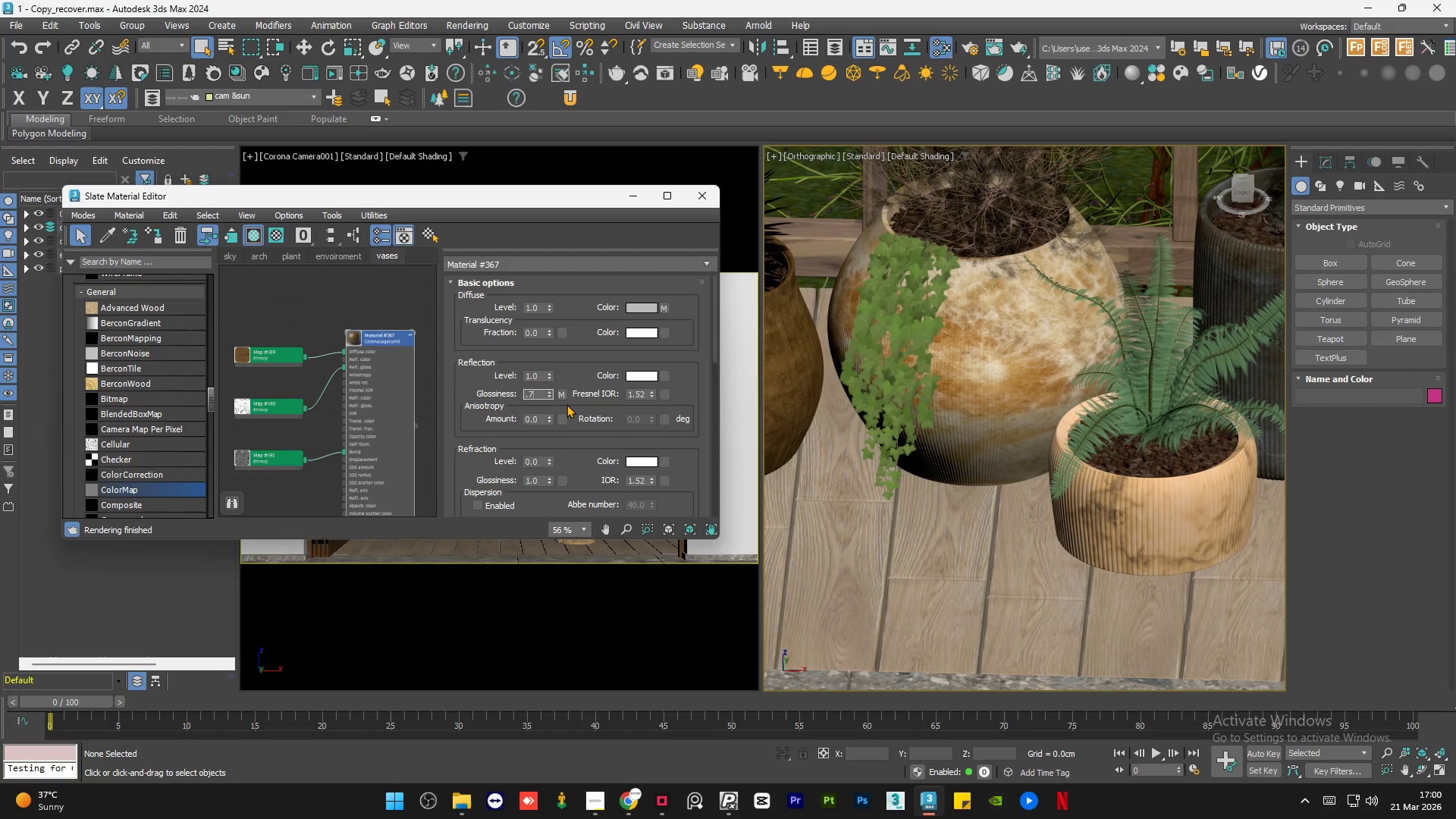 
key(Numpad7)
 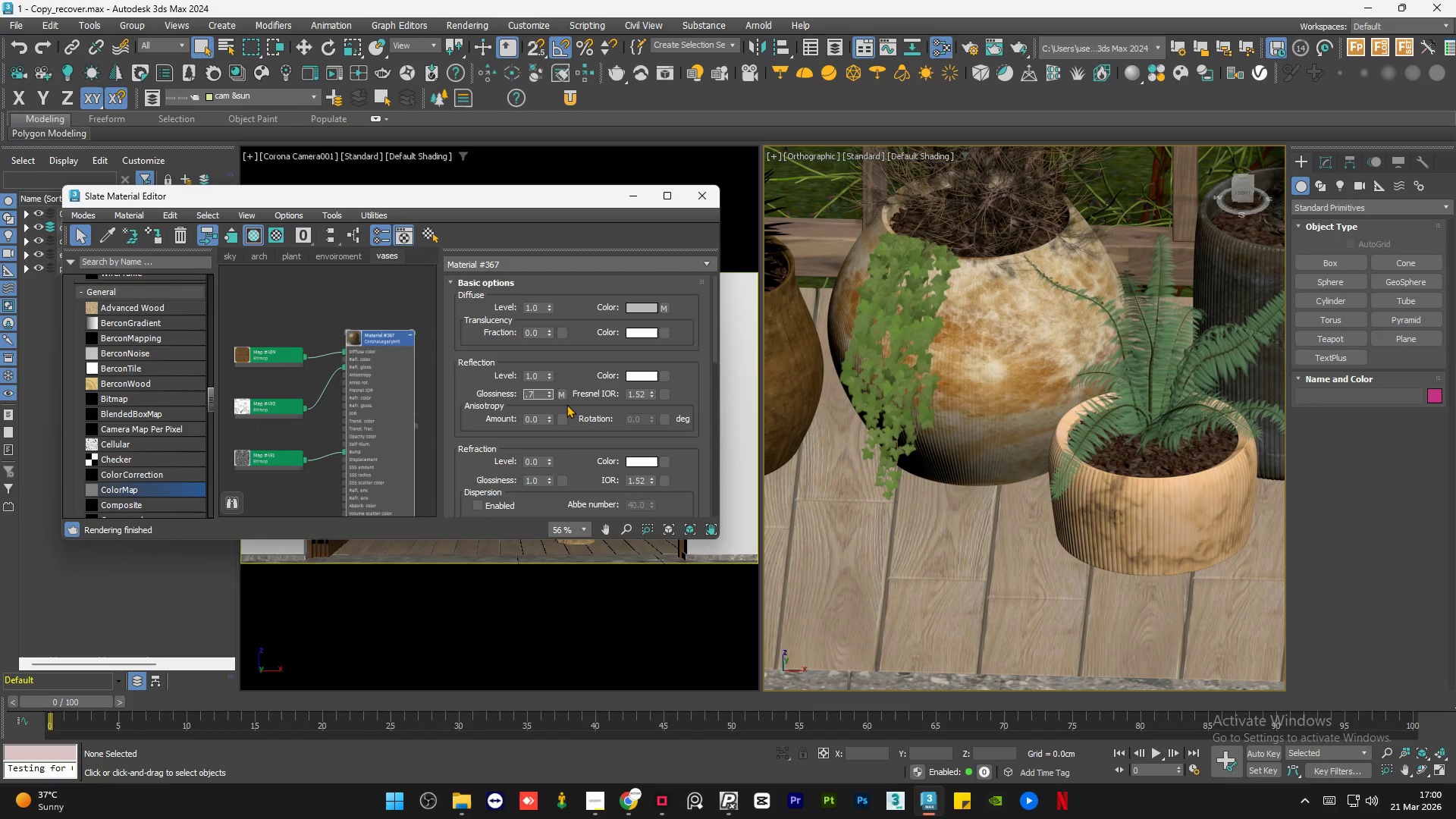 
key(NumpadEnter)
 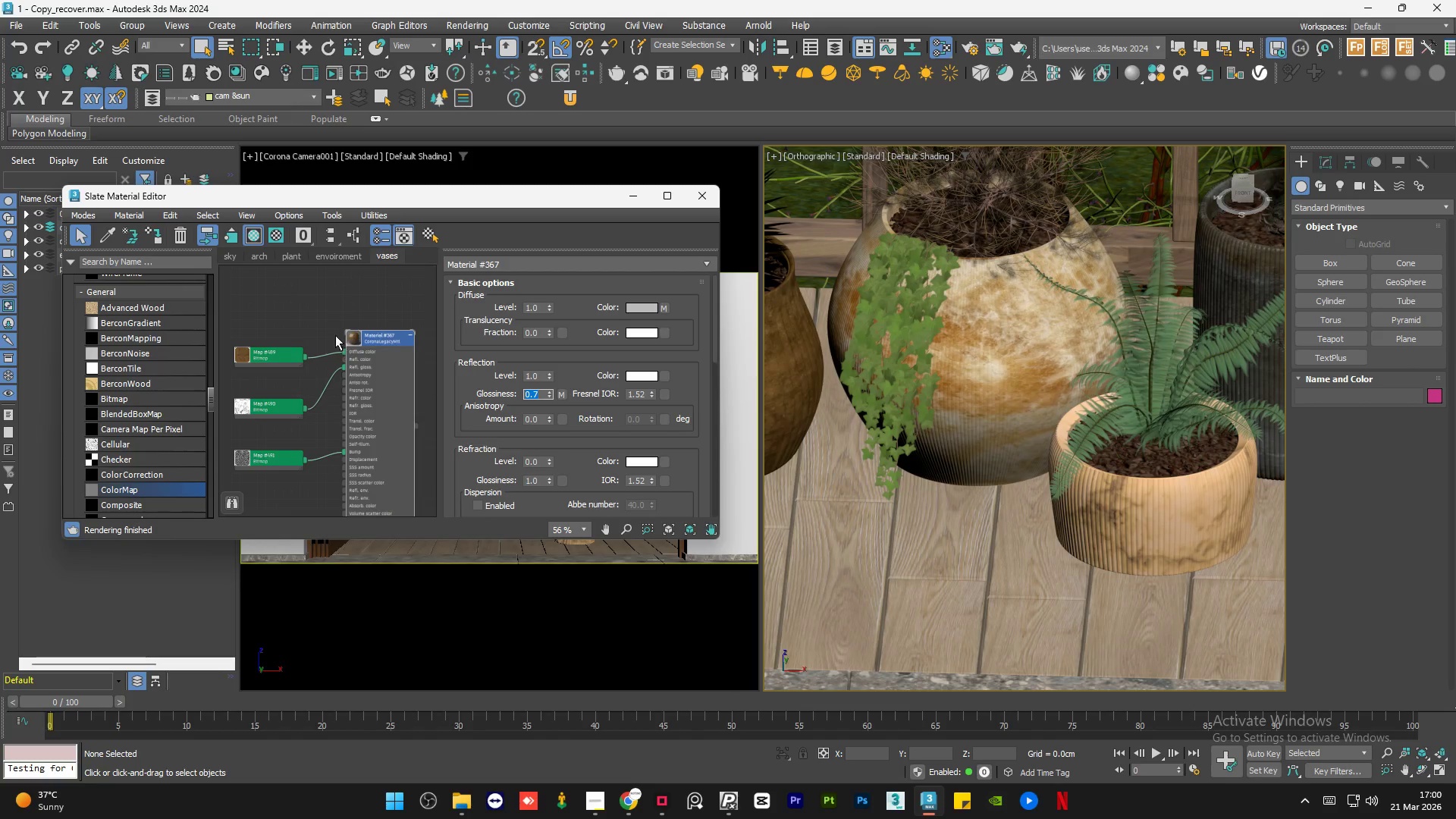 
left_click([329, 321])
 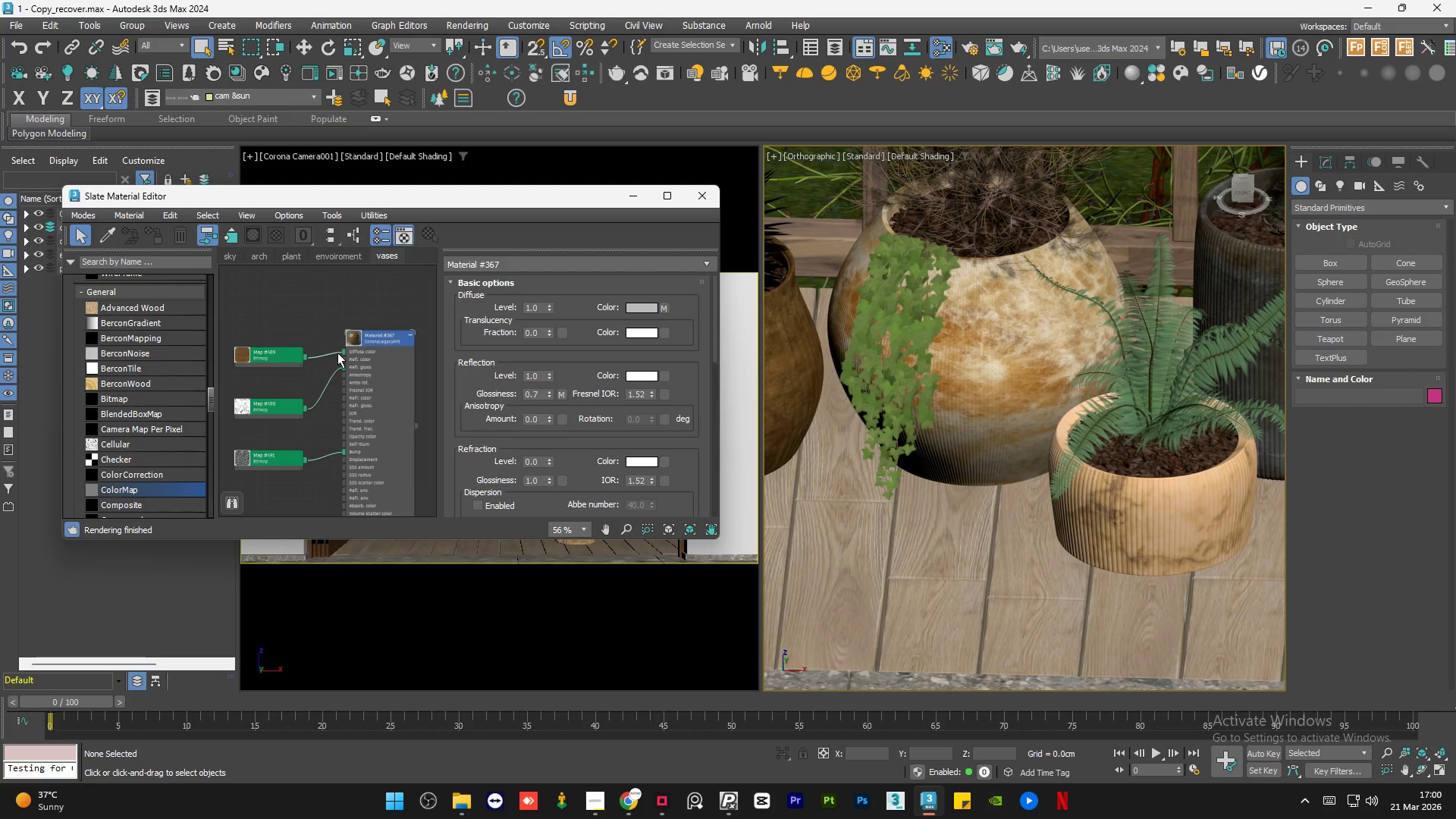 
scroll: coordinate [338, 356], scroll_direction: up, amount: 6.0
 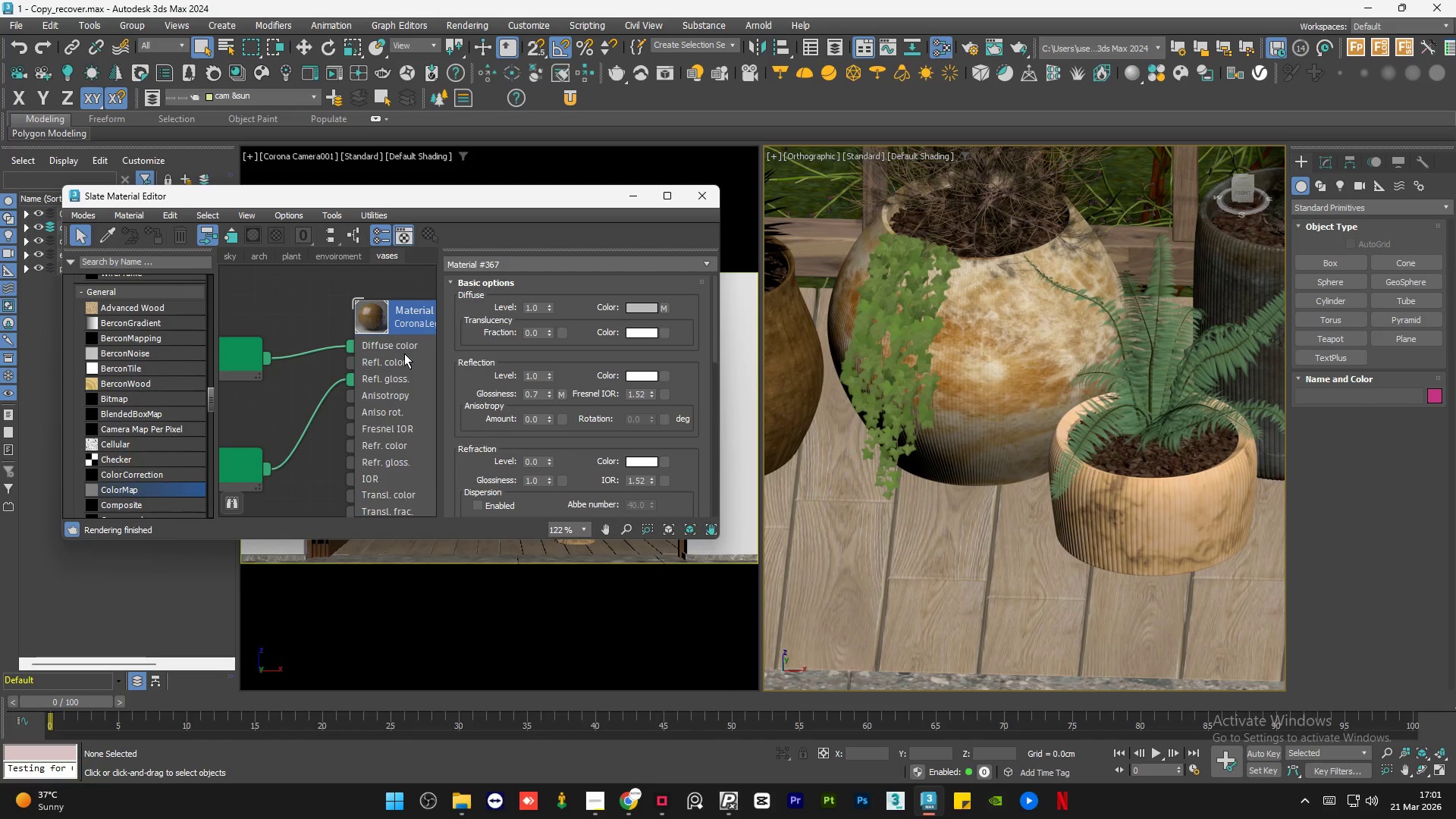 
scroll: coordinate [405, 354], scroll_direction: down, amount: 4.0
 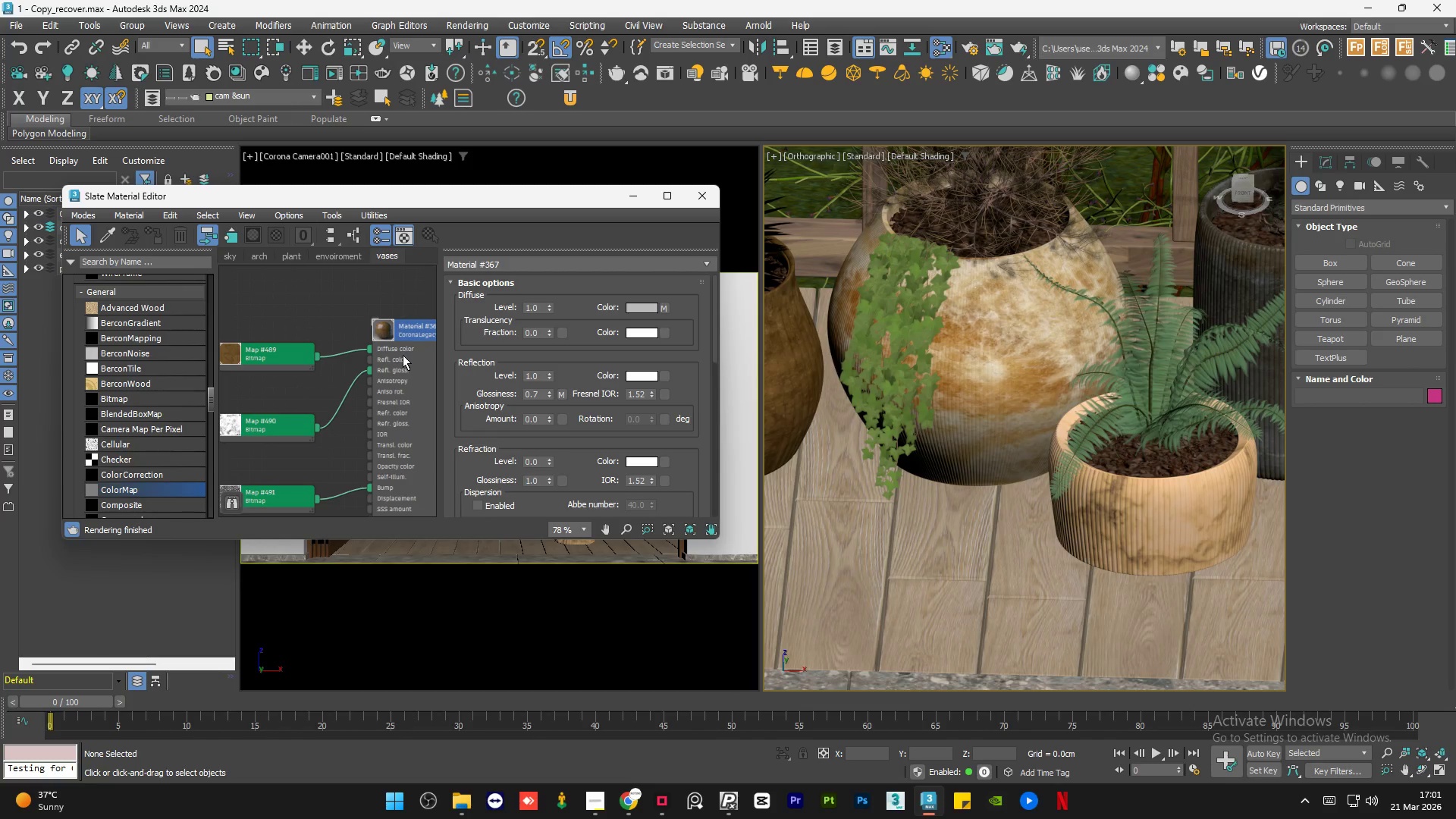 
left_click([283, 327])
 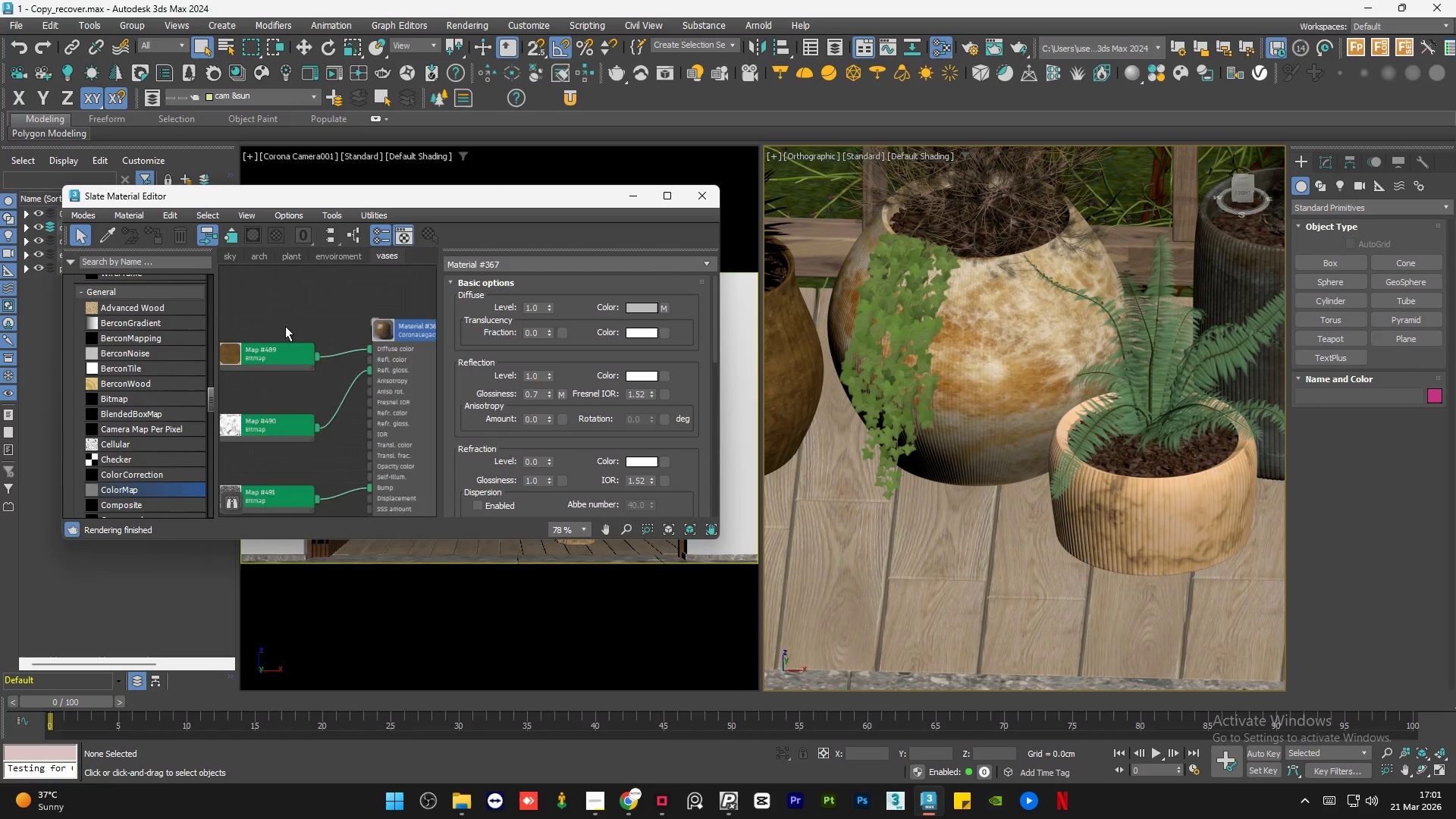 
scroll: coordinate [406, 436], scroll_direction: down, amount: 7.0
 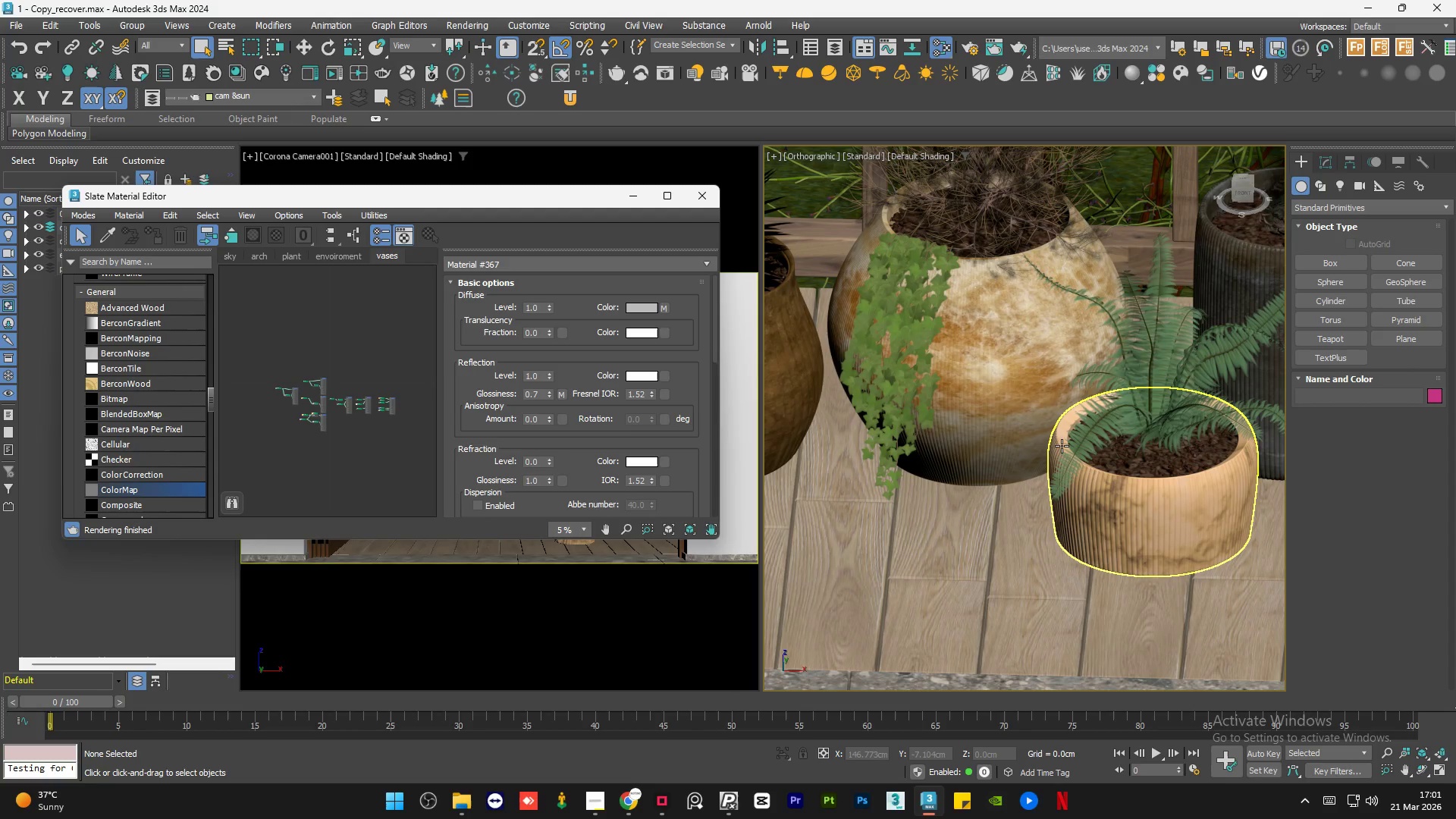 
wait(13.41)
 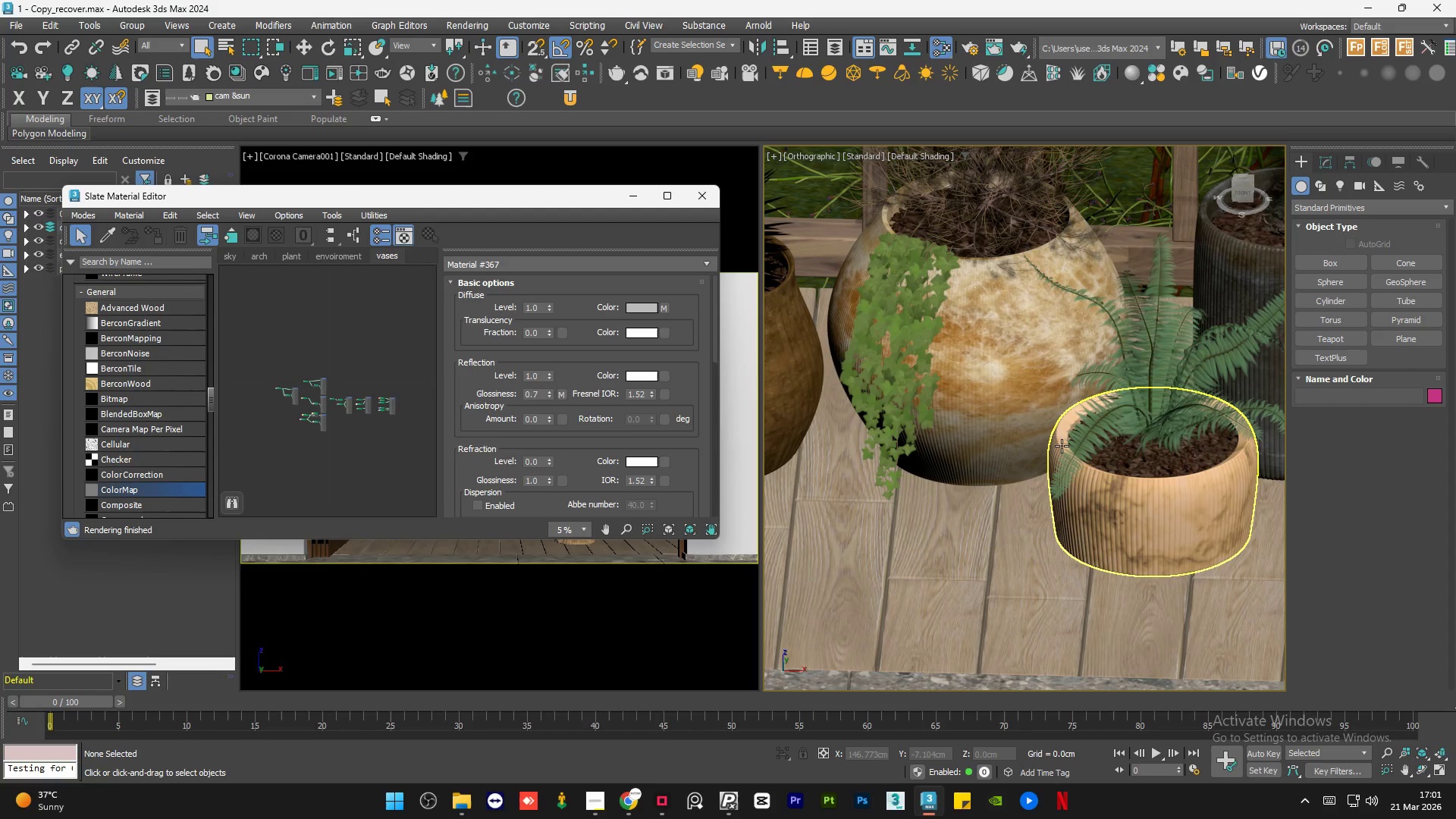 
scroll: coordinate [272, 394], scroll_direction: up, amount: 5.0
 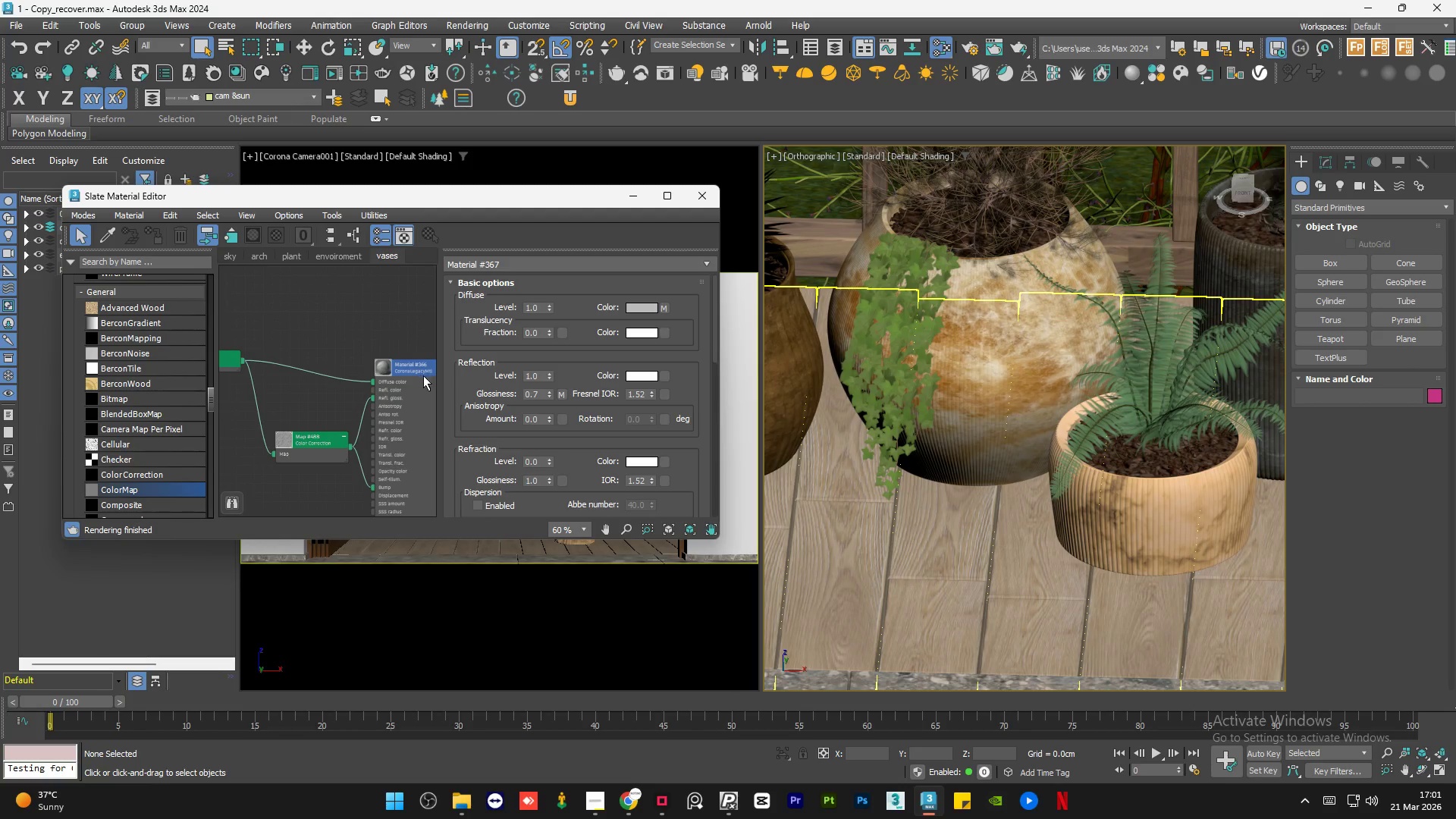 
double_click([332, 396])
 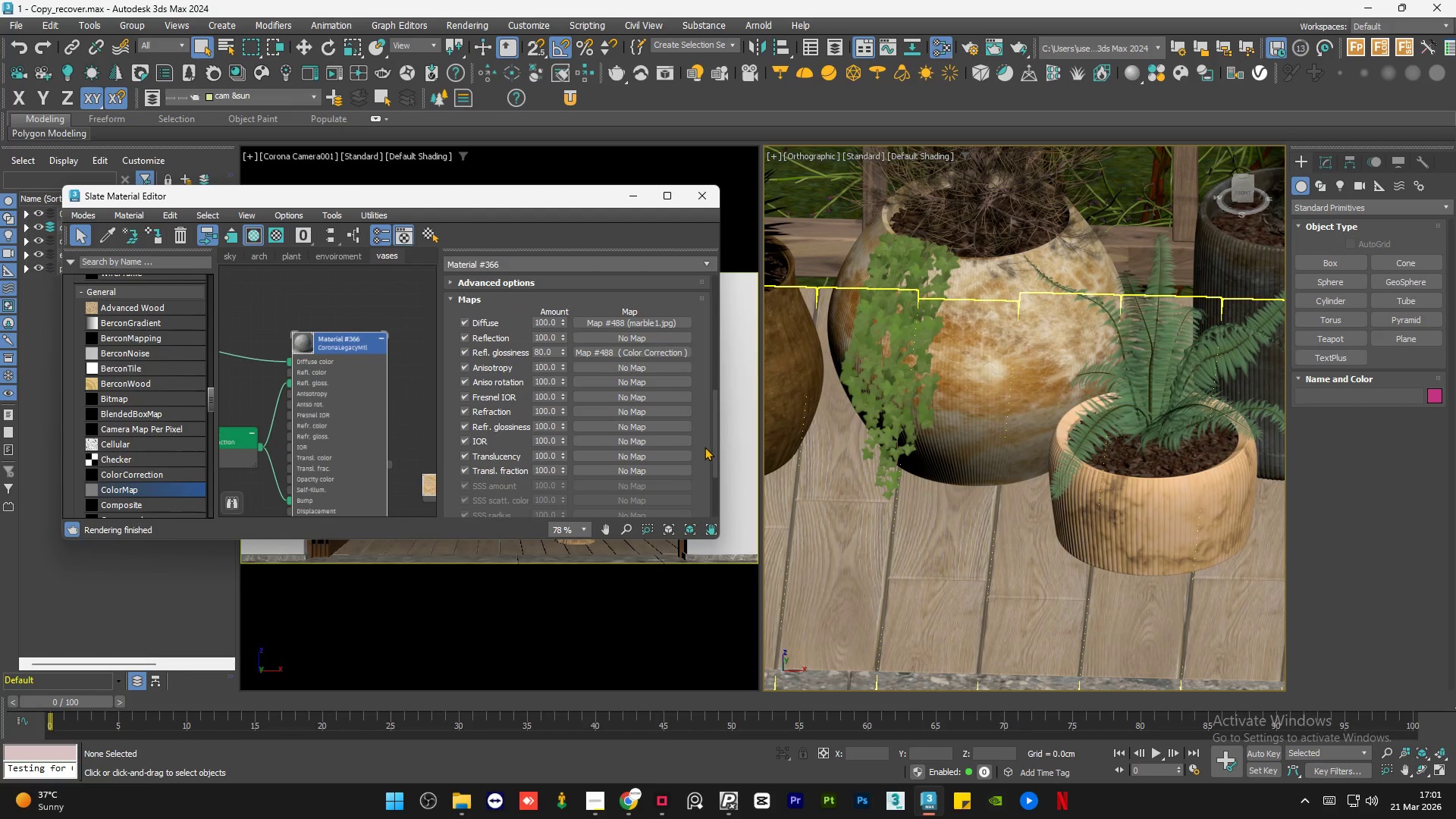 
scroll: coordinate [333, 378], scroll_direction: up, amount: 2.0
 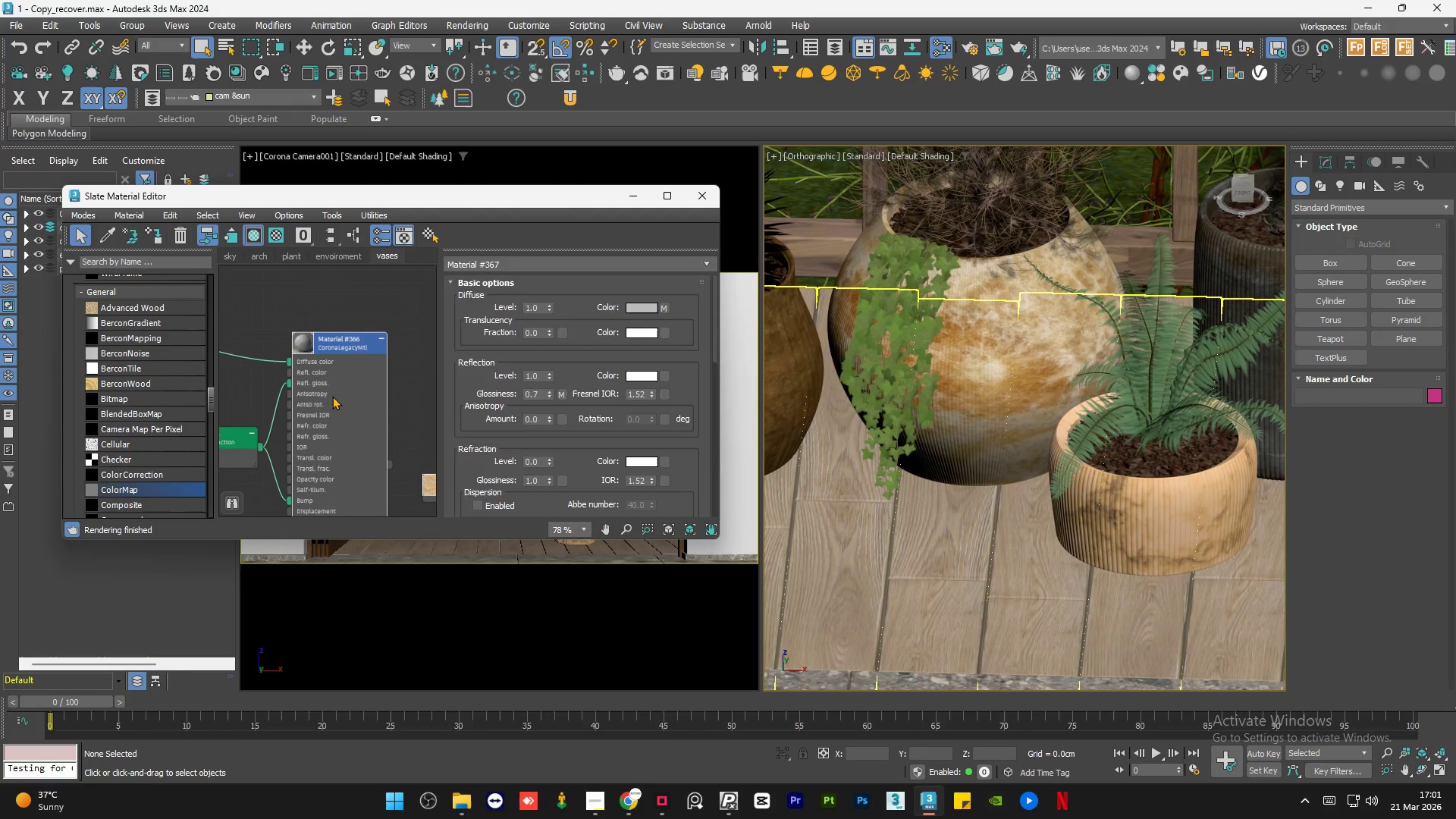 
left_click_drag(start_coordinate=[714, 444], to_coordinate=[718, 279])
 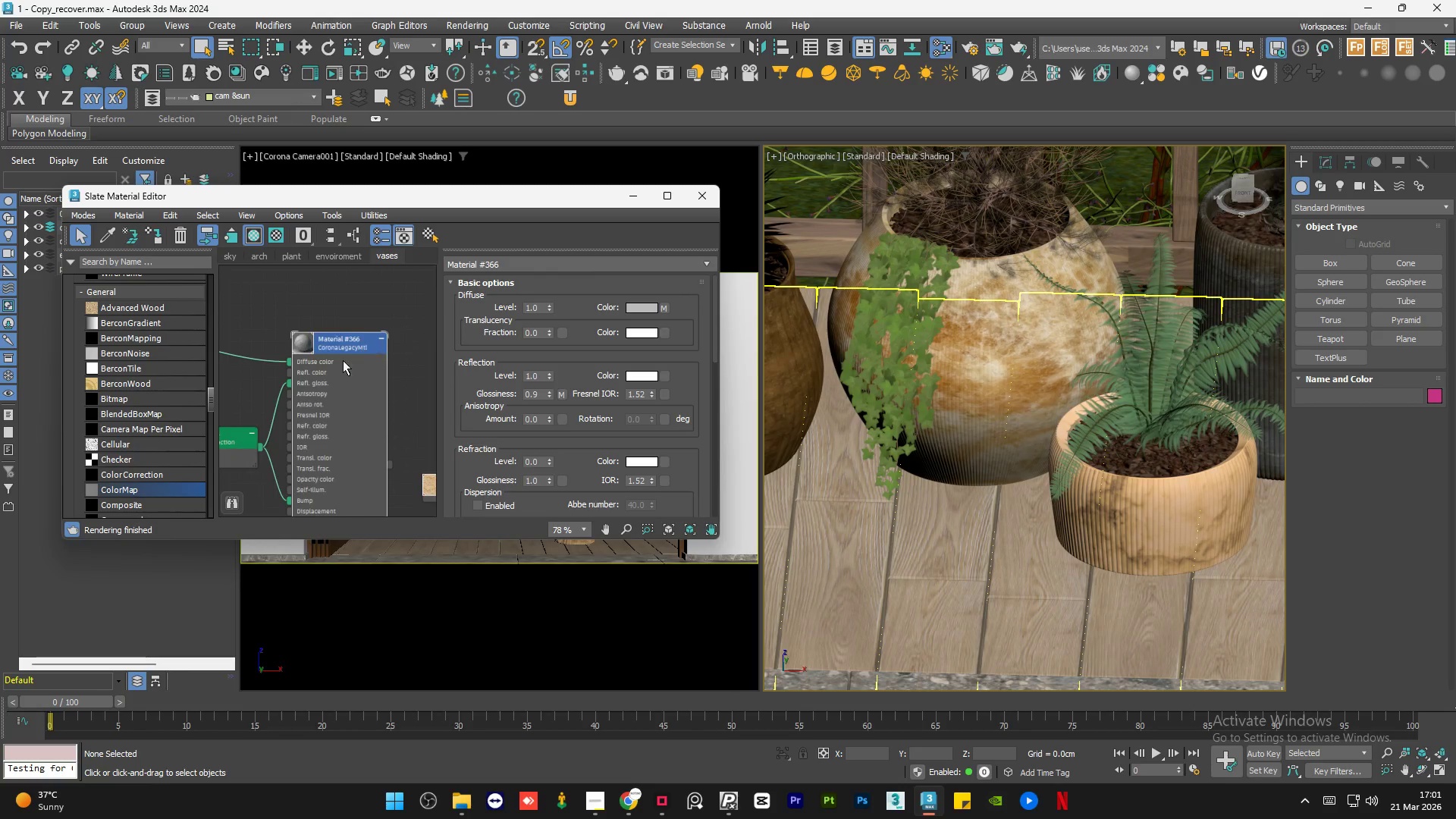 
left_click([283, 316])
 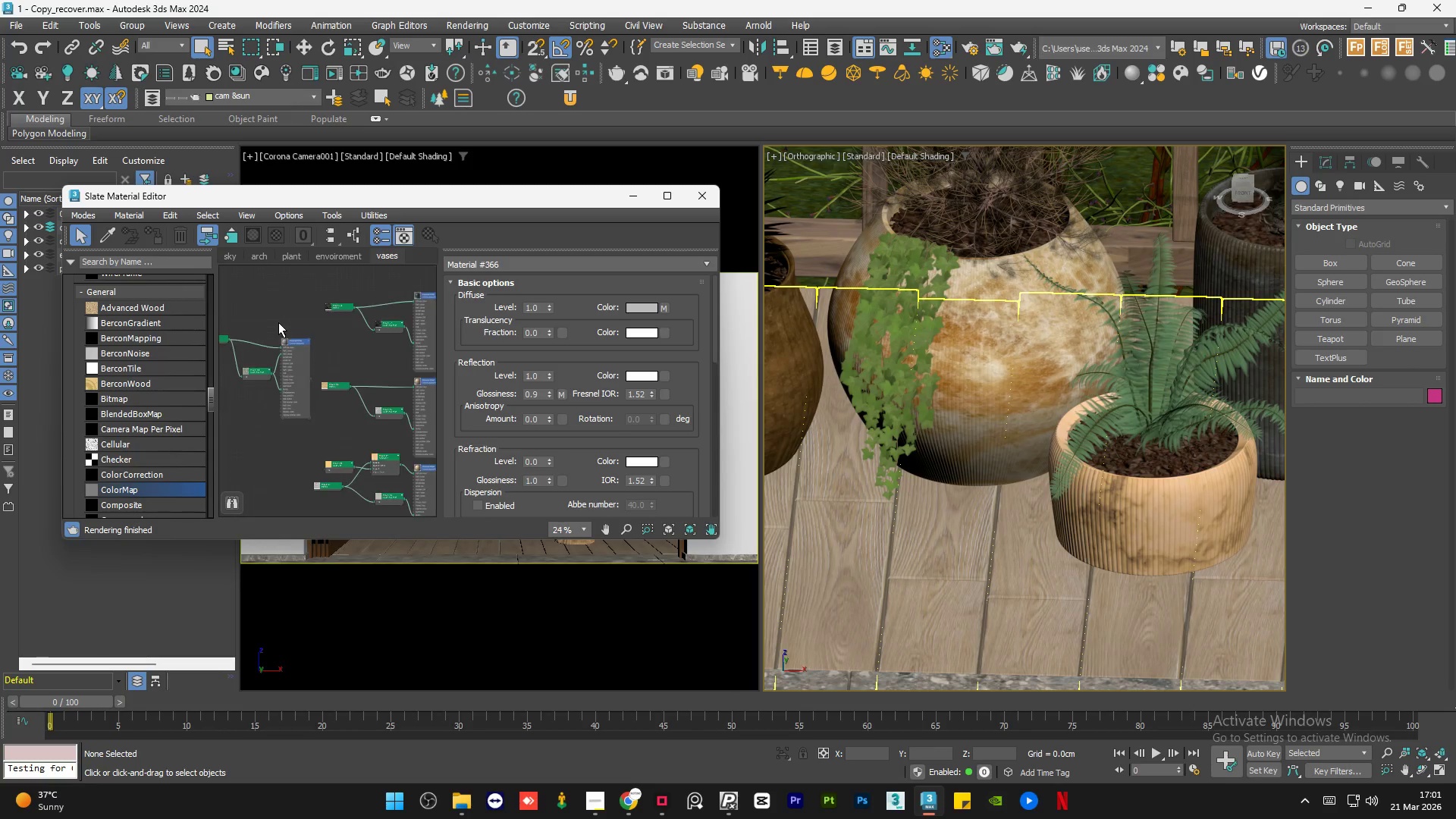 
scroll: coordinate [275, 327], scroll_direction: down, amount: 7.0
 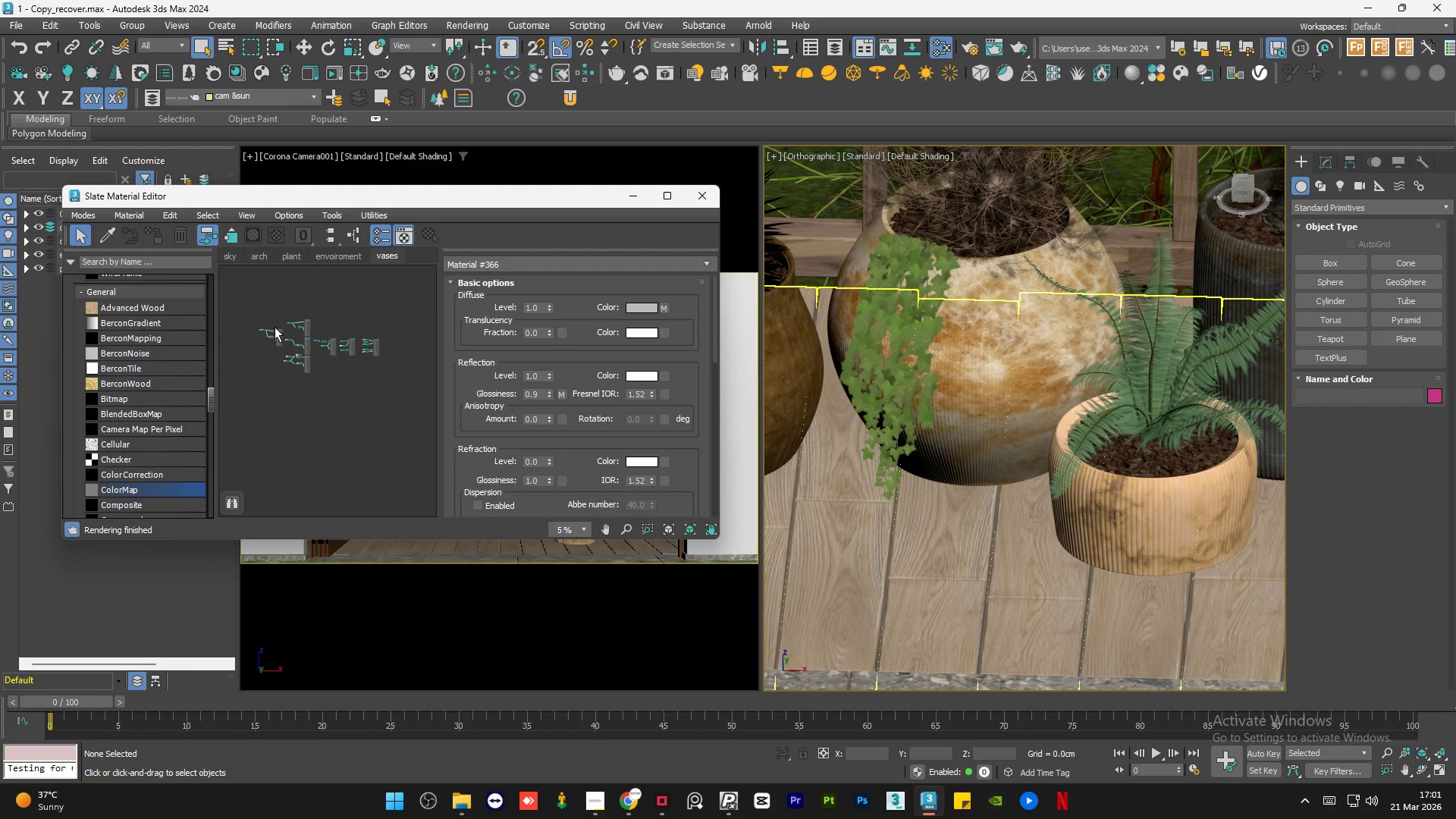 
scroll: coordinate [374, 375], scroll_direction: up, amount: 12.0
 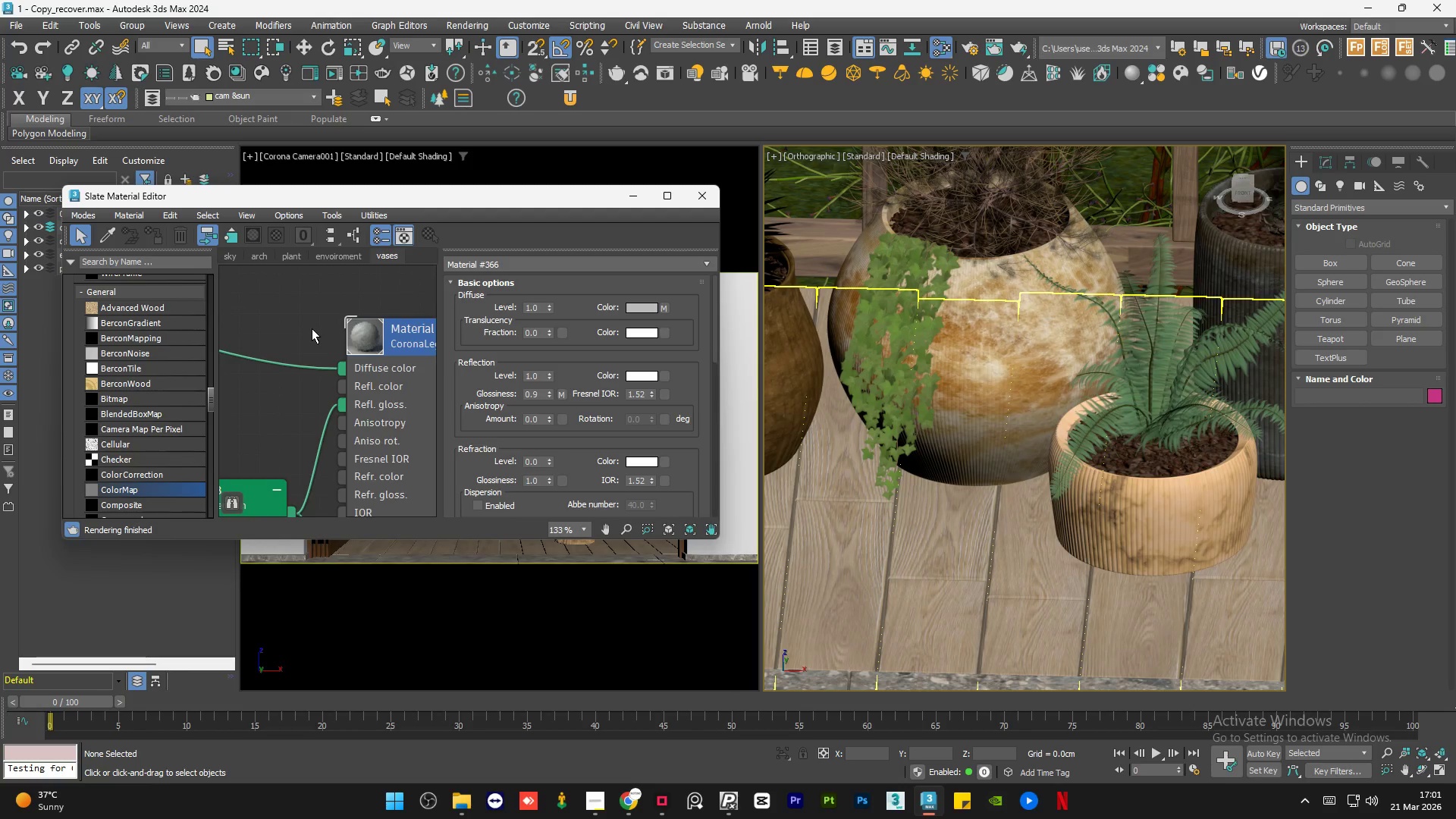 
scroll: coordinate [312, 328], scroll_direction: down, amount: 3.0
 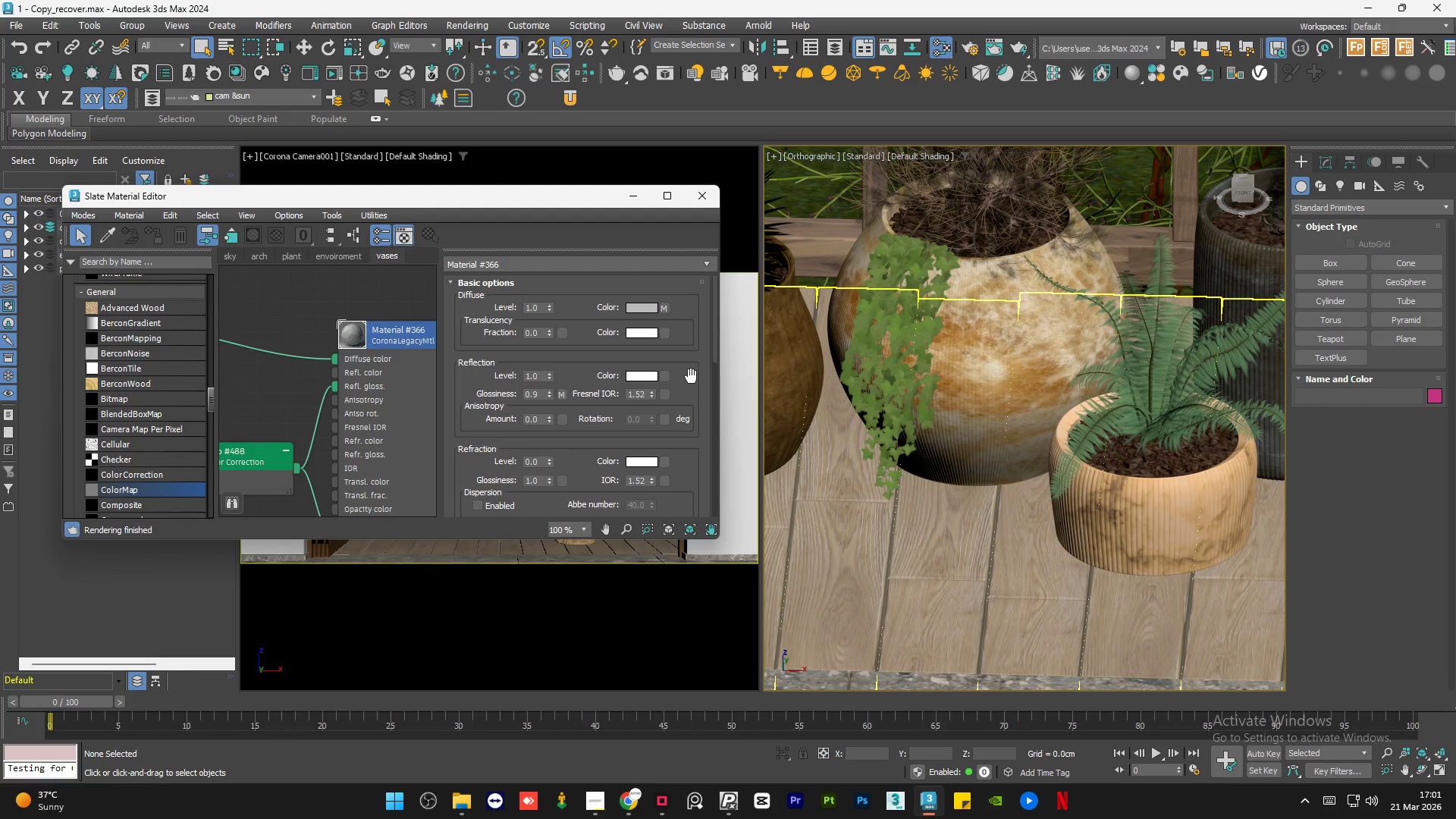 
left_click_drag(start_coordinate=[716, 344], to_coordinate=[709, 438])
 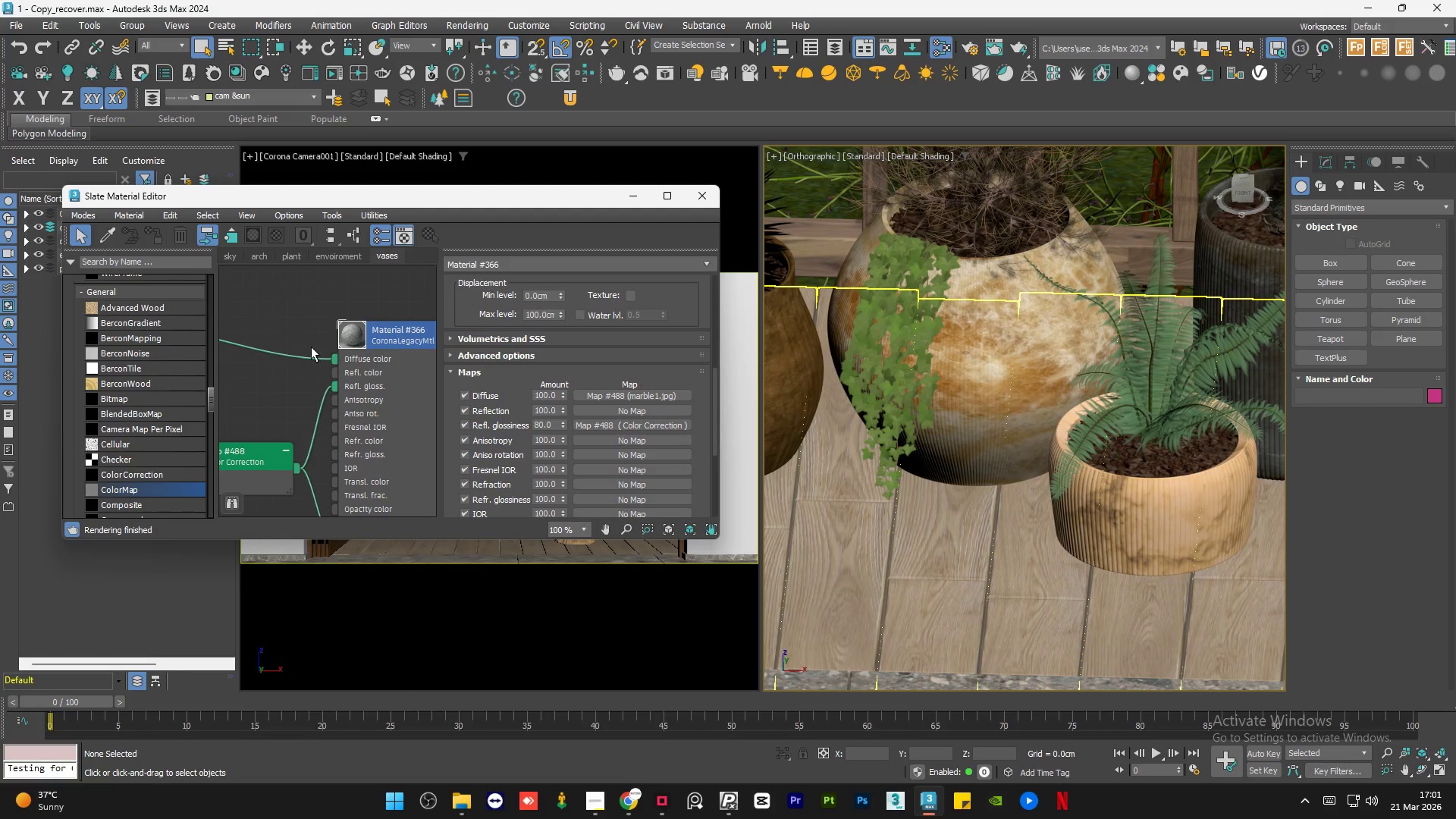 
scroll: coordinate [300, 353], scroll_direction: down, amount: 9.0
 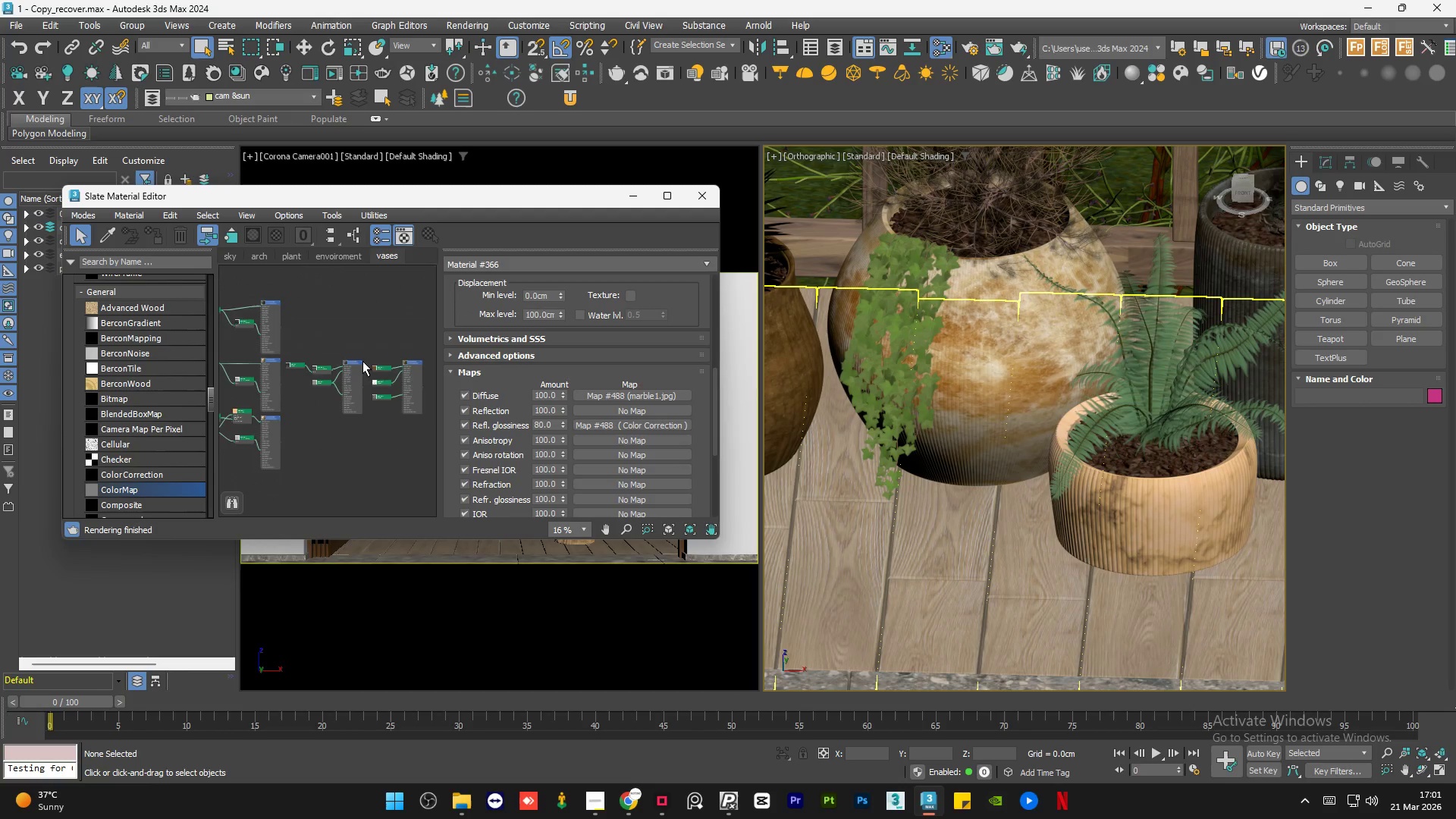 
scroll: coordinate [283, 348], scroll_direction: up, amount: 5.0
 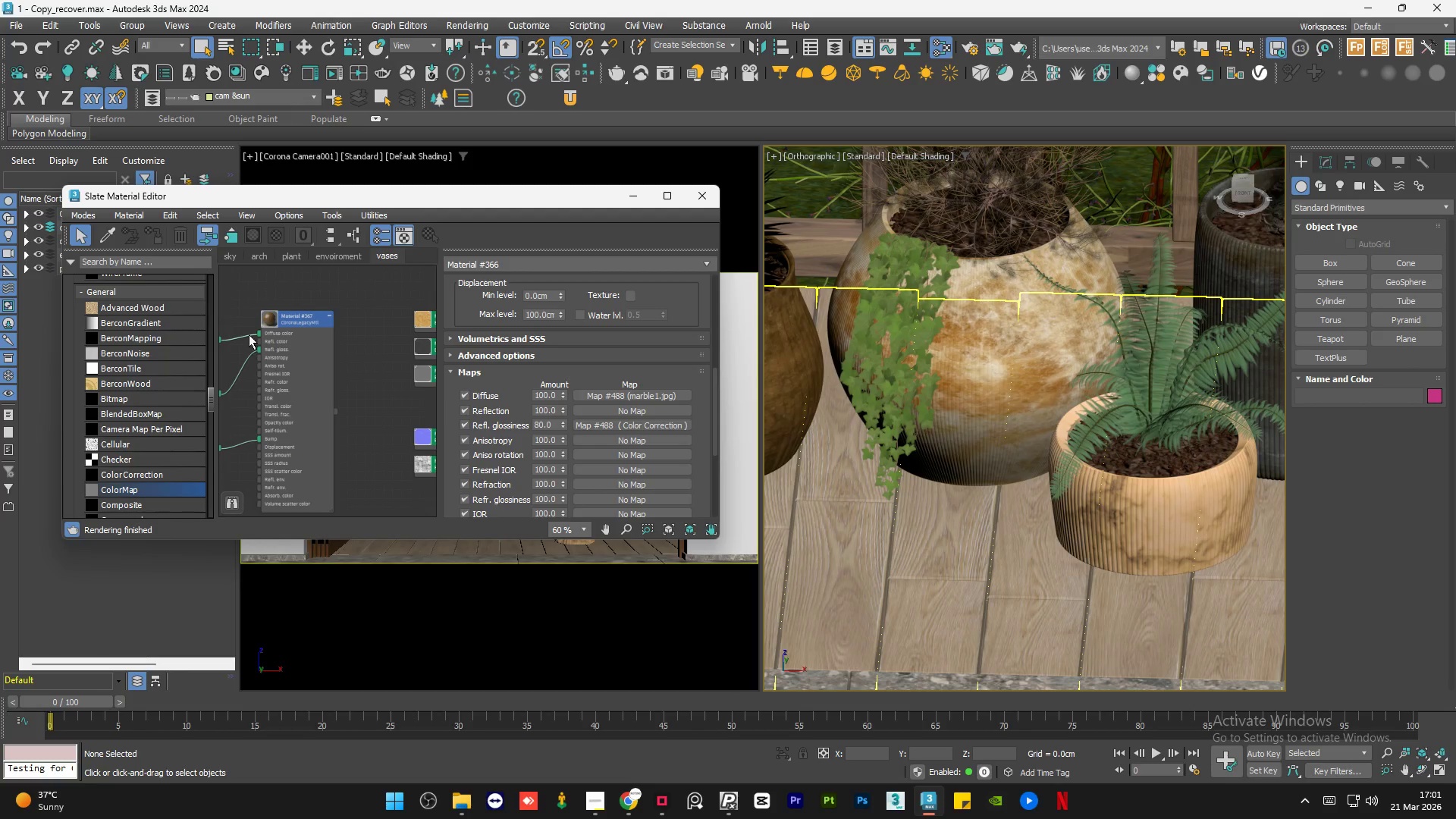 
scroll: coordinate [270, 342], scroll_direction: down, amount: 3.0
 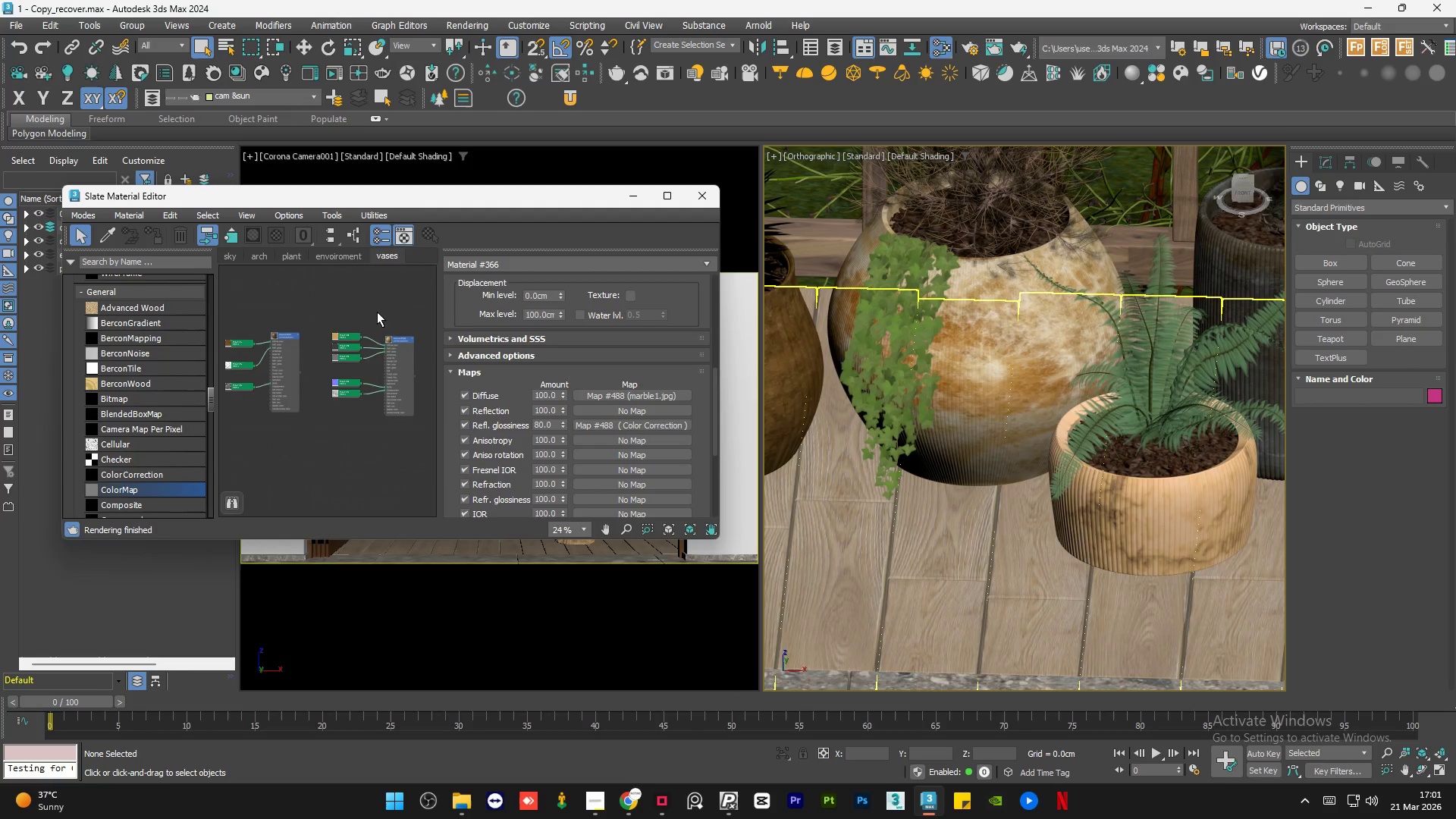 
left_click([384, 309])
 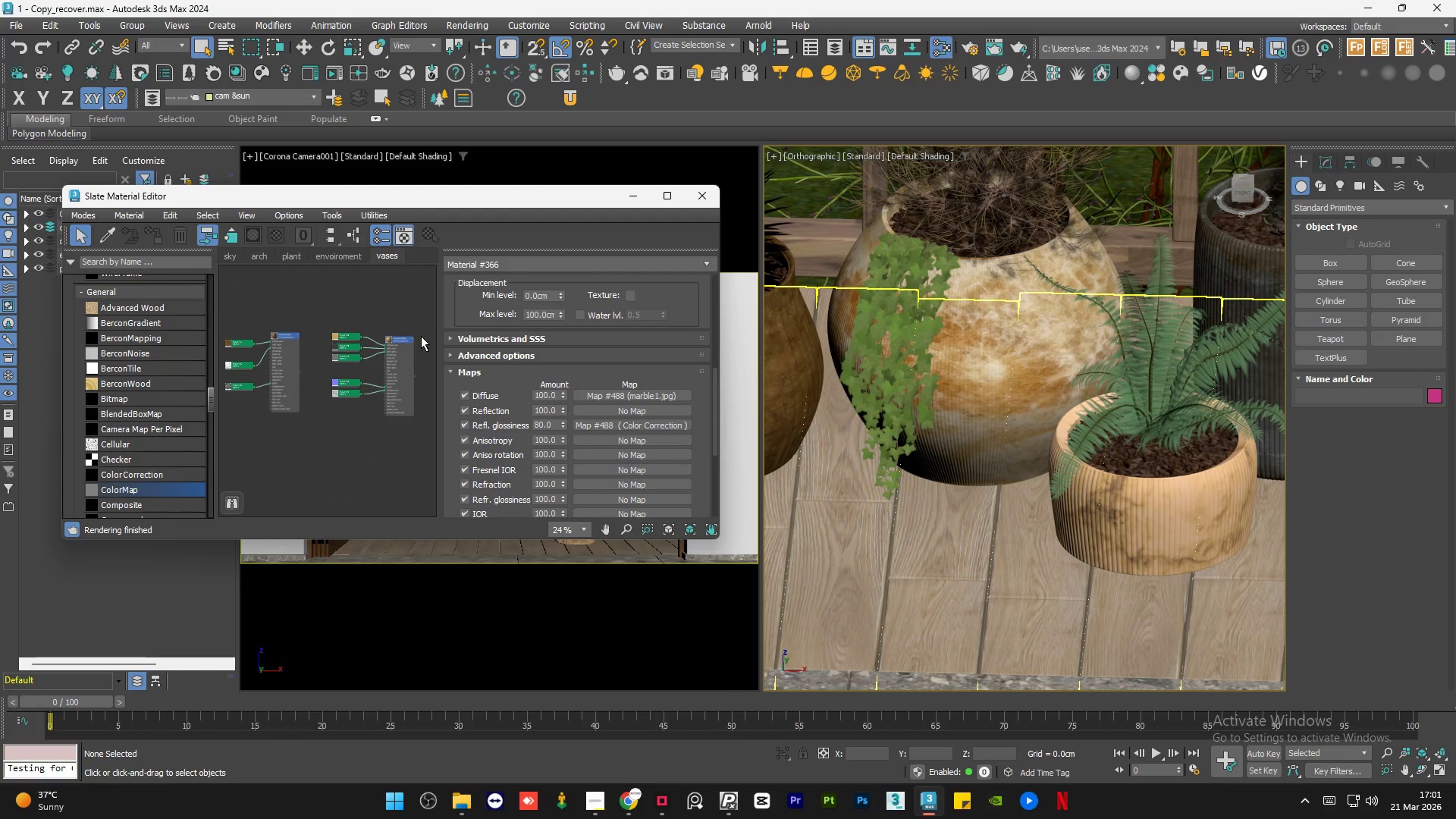 
left_click([384, 320])
 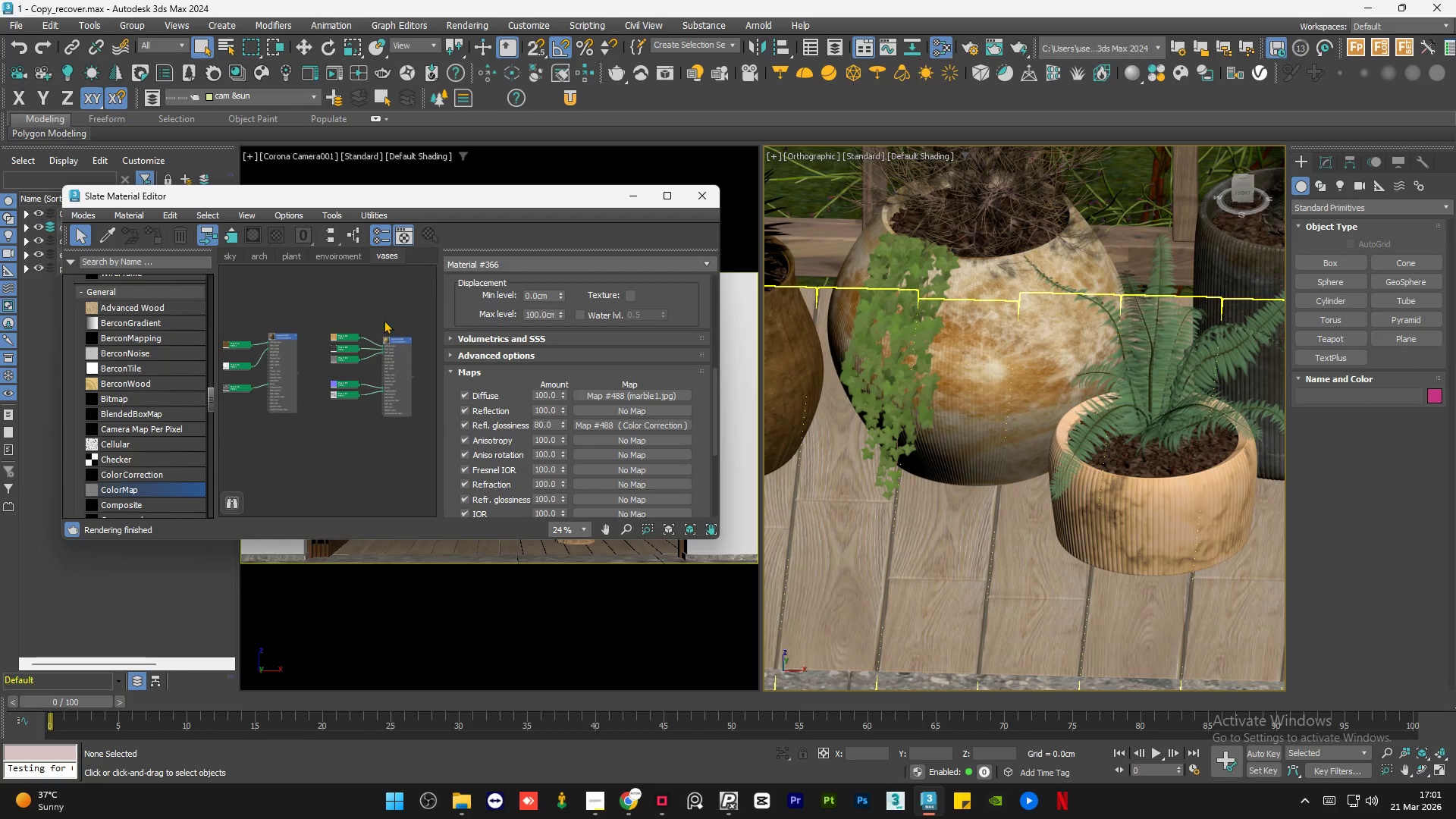 
scroll: coordinate [417, 342], scroll_direction: none, amount: 0.0
 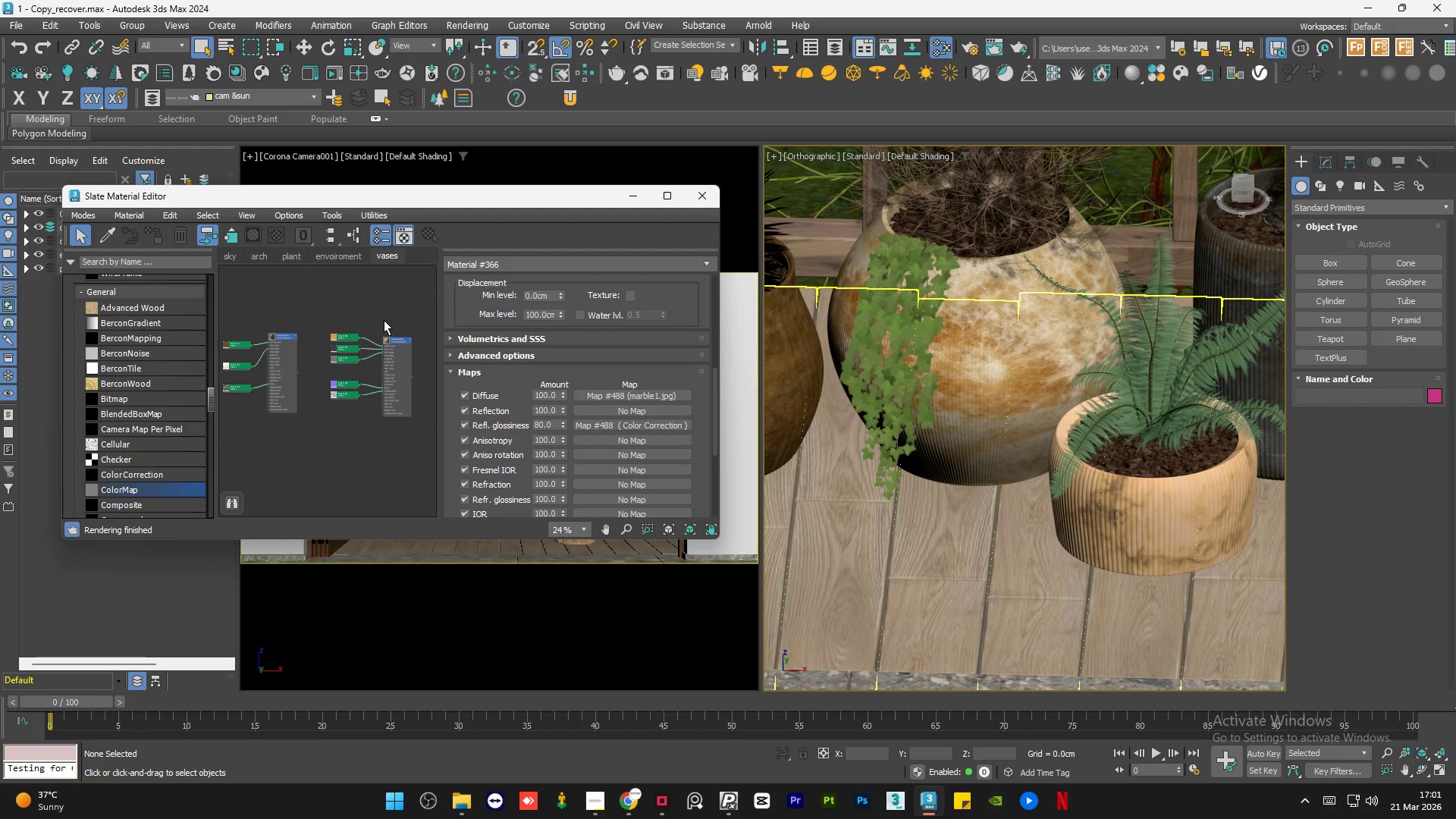 
double_click([384, 320])
 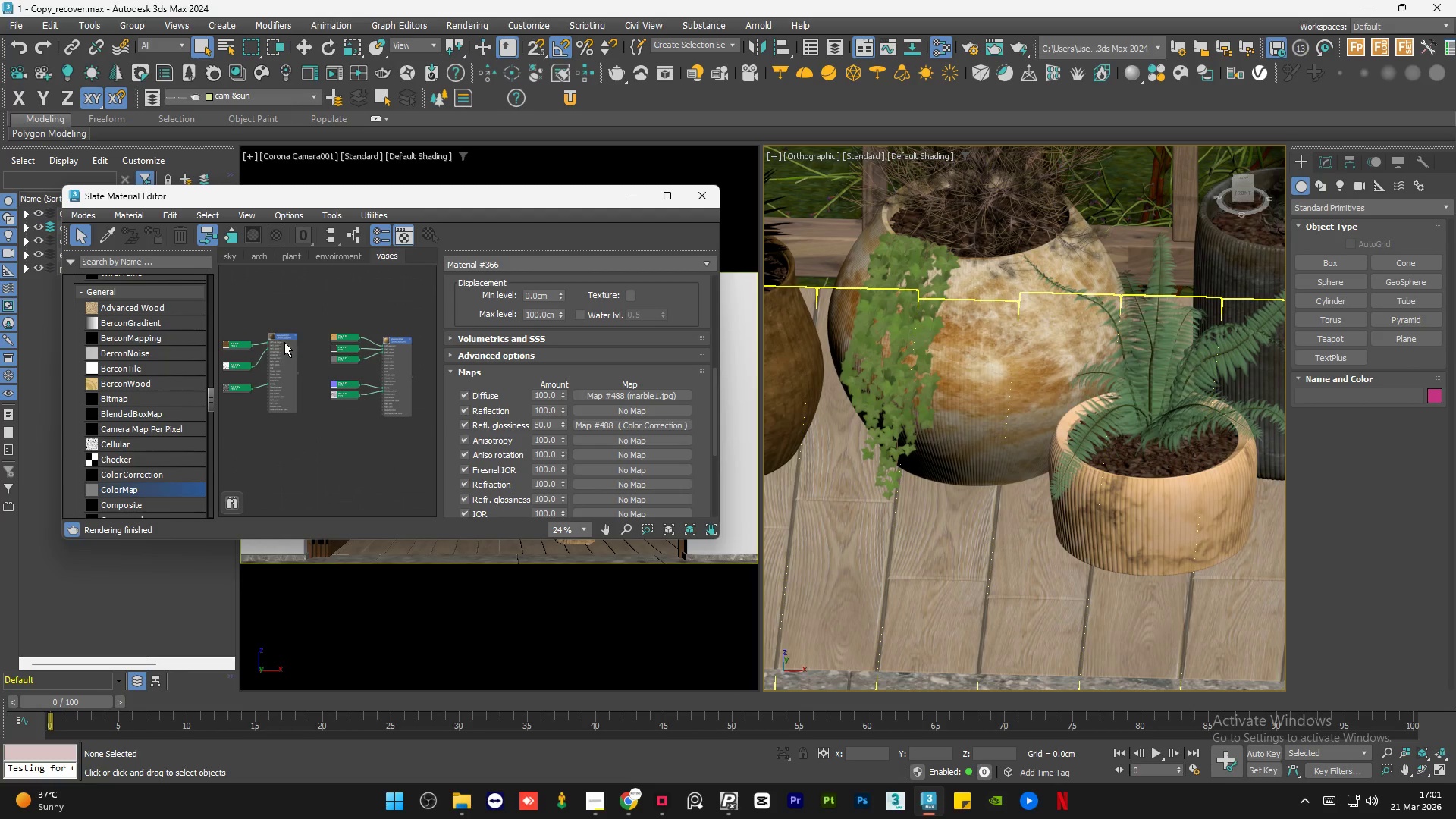 
scroll: coordinate [372, 355], scroll_direction: up, amount: 2.0
 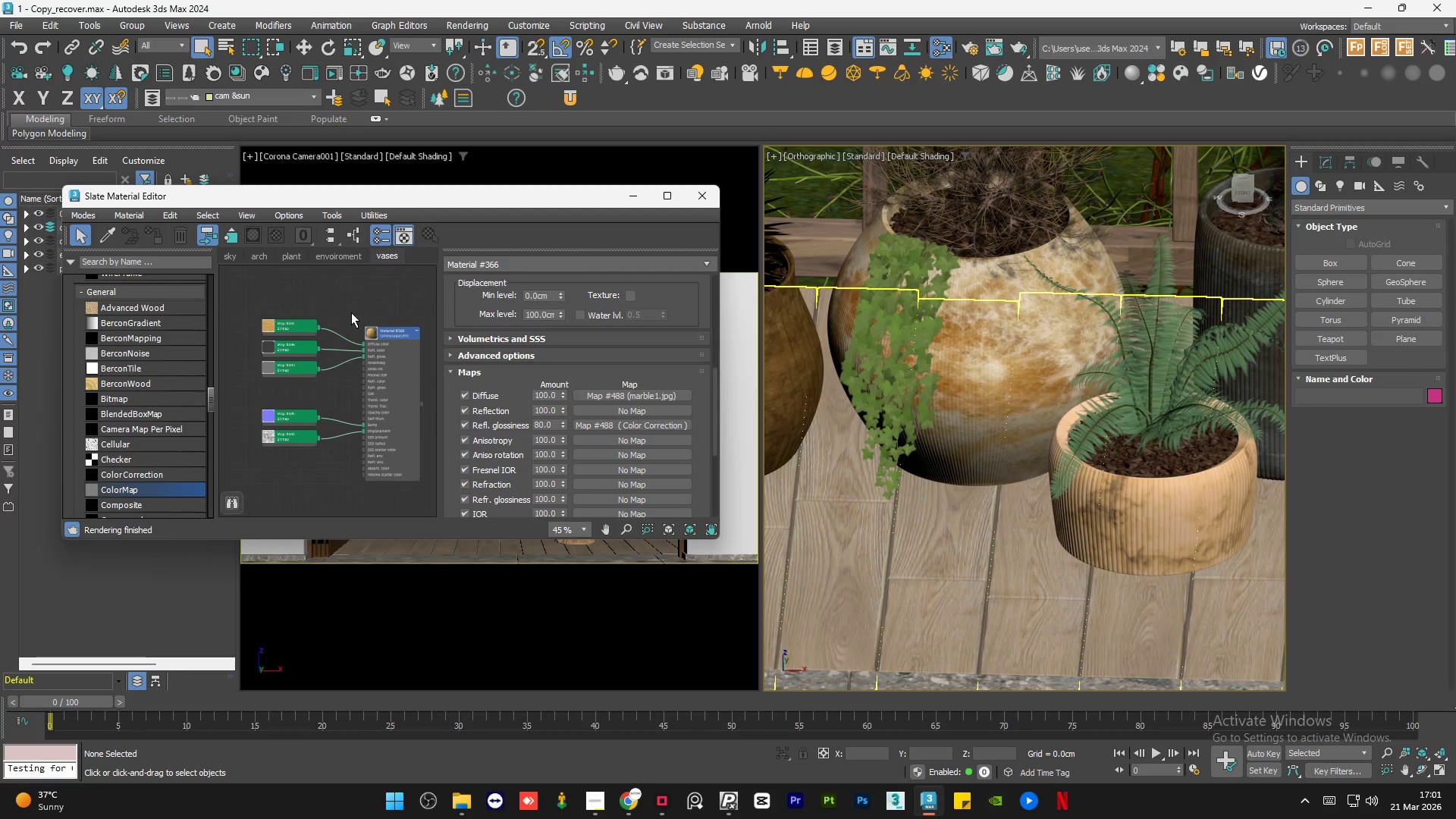 
double_click([351, 312])
 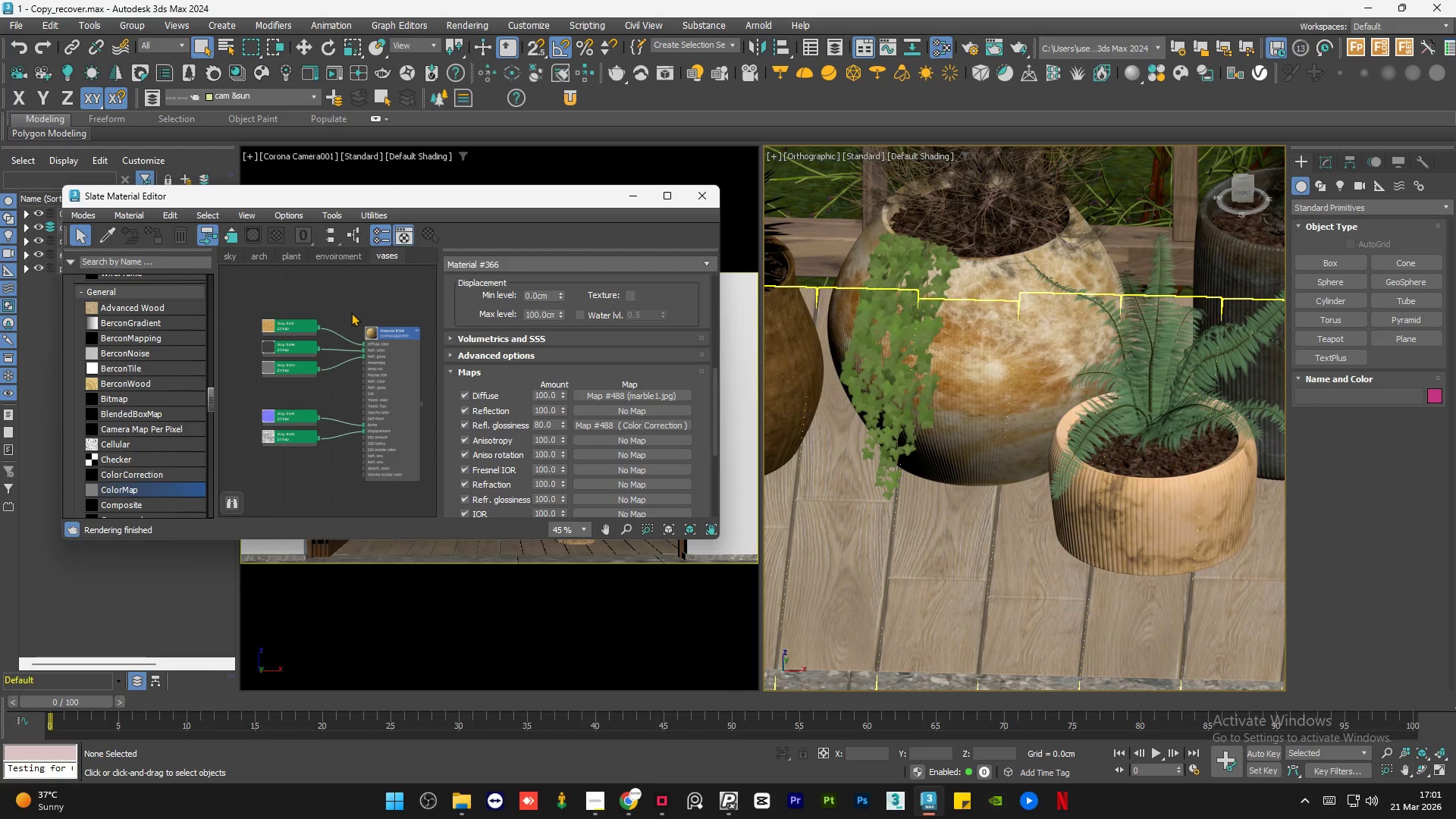 
wait(7.45)
 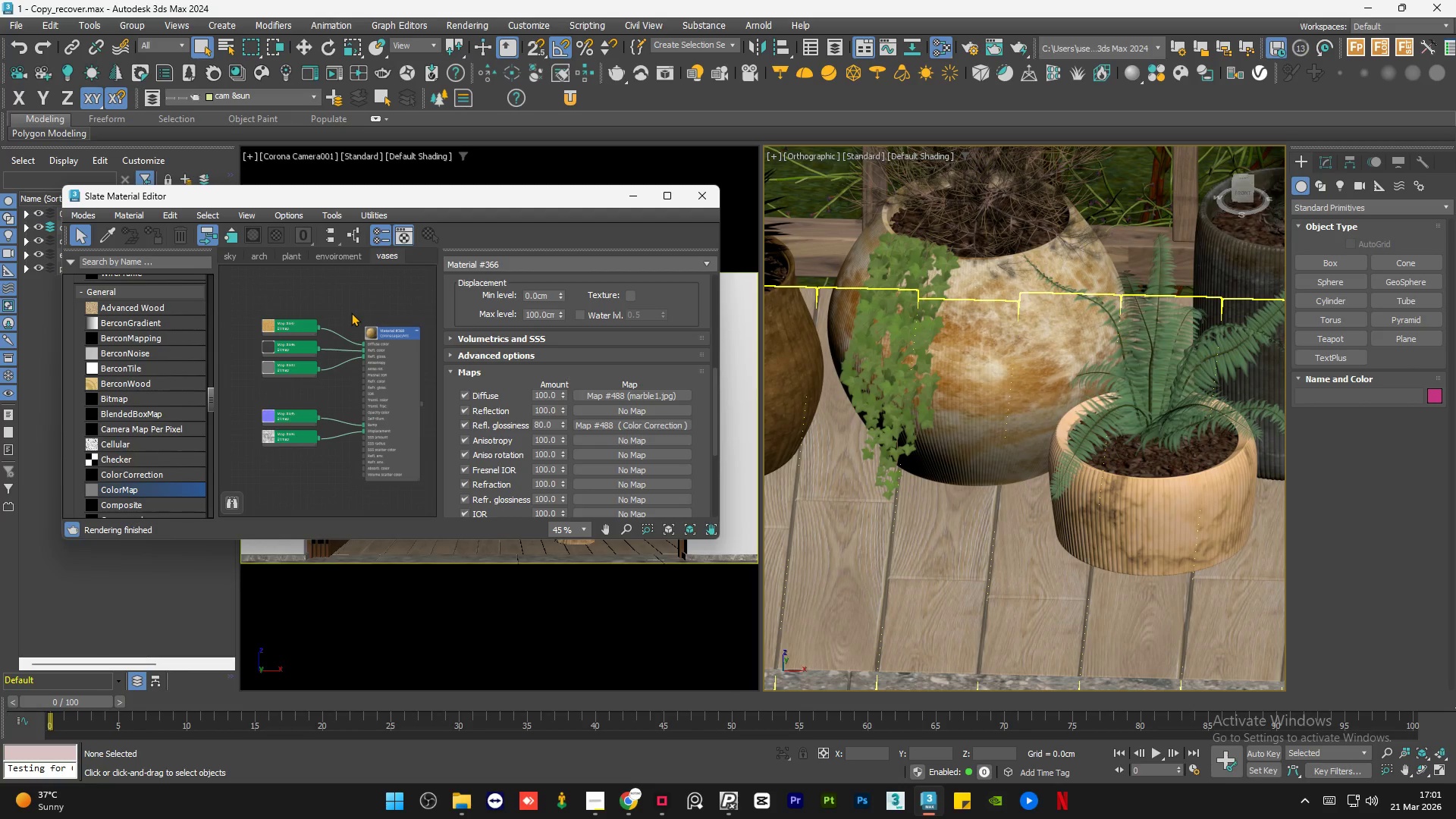 
left_click([351, 312])
 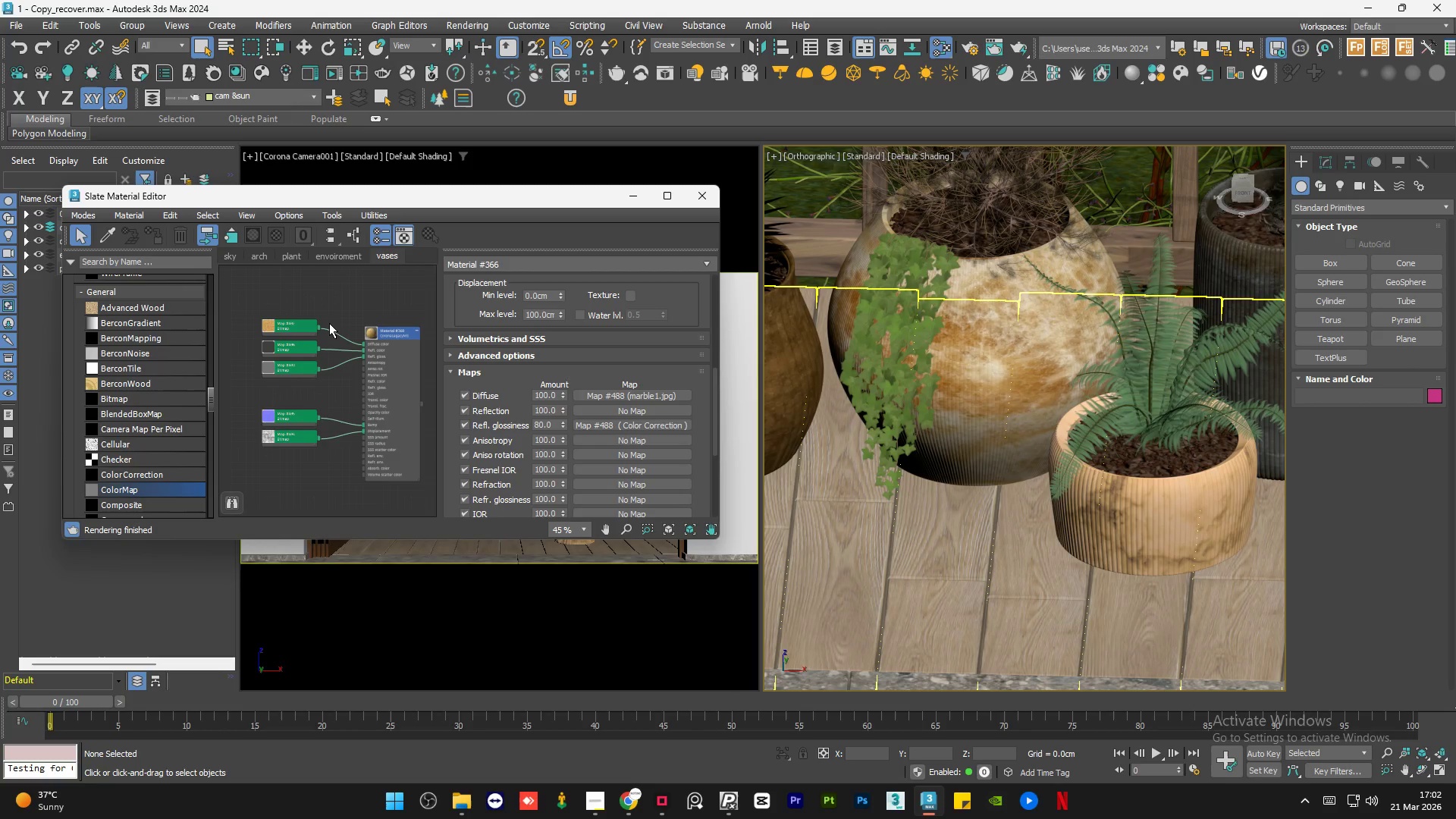 
wait(14.64)
 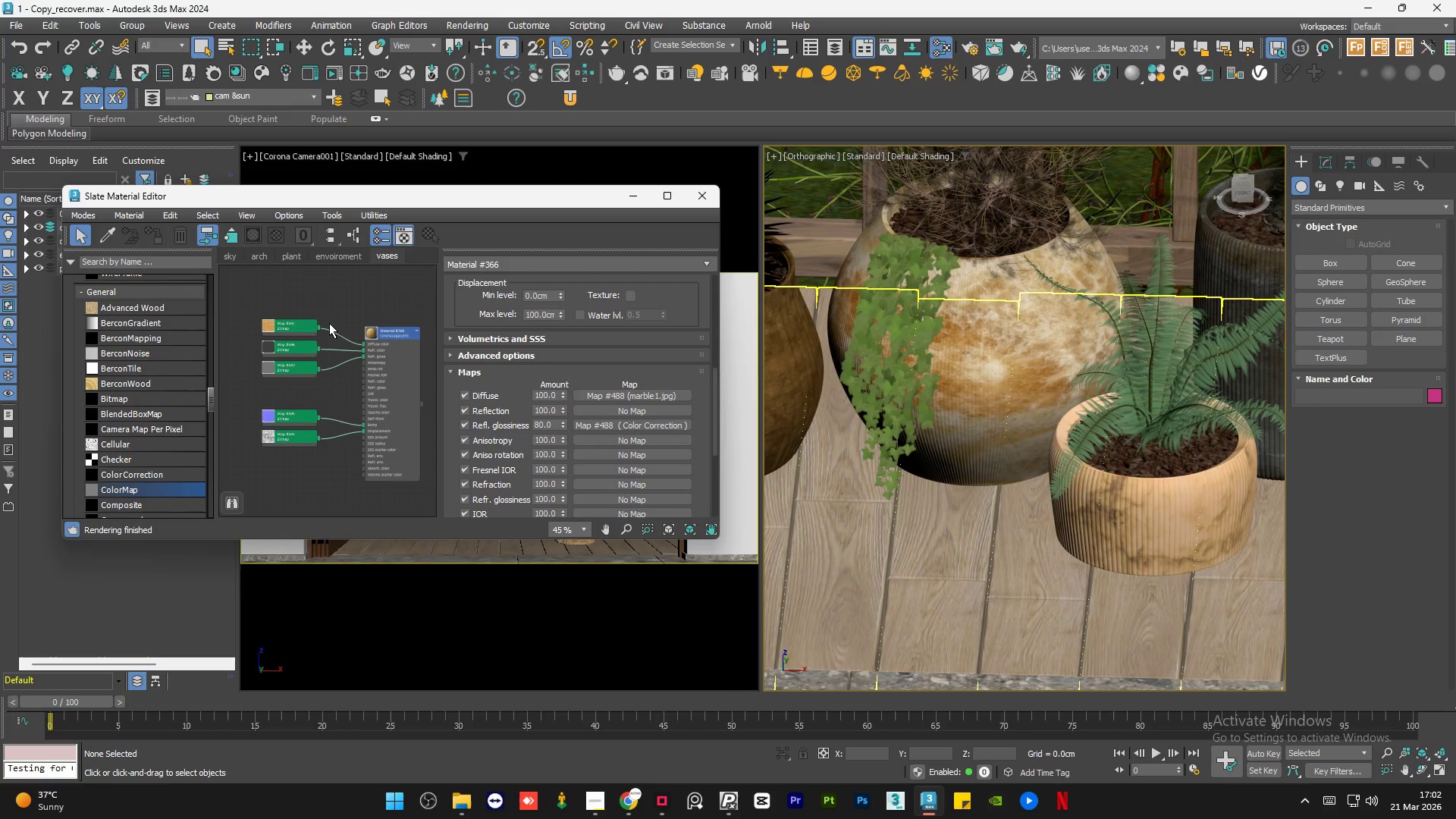 
scroll: coordinate [318, 387], scroll_direction: down, amount: 2.0
 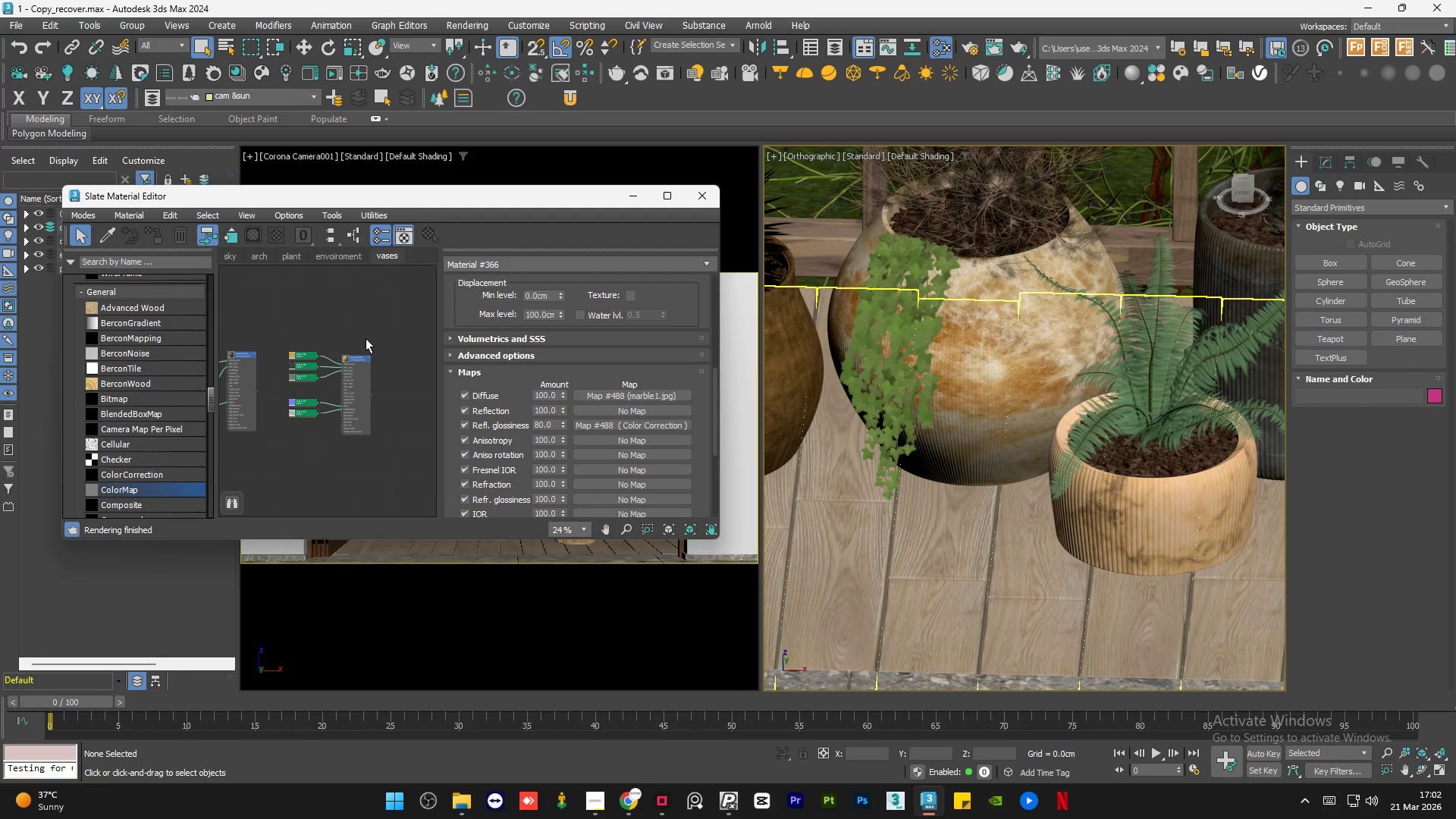 
left_click([369, 326])
 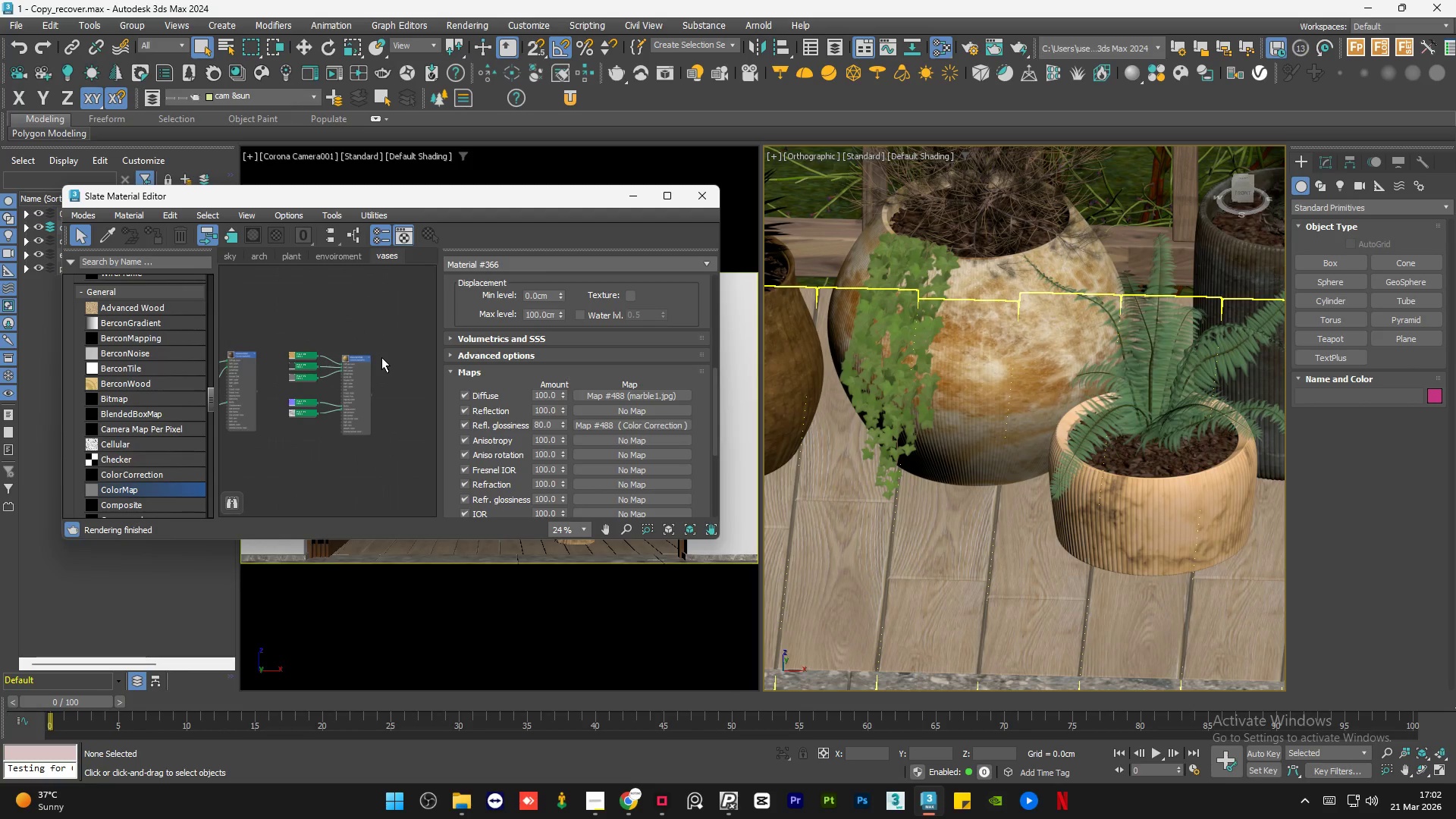 
scroll: coordinate [381, 357], scroll_direction: down, amount: 1.0
 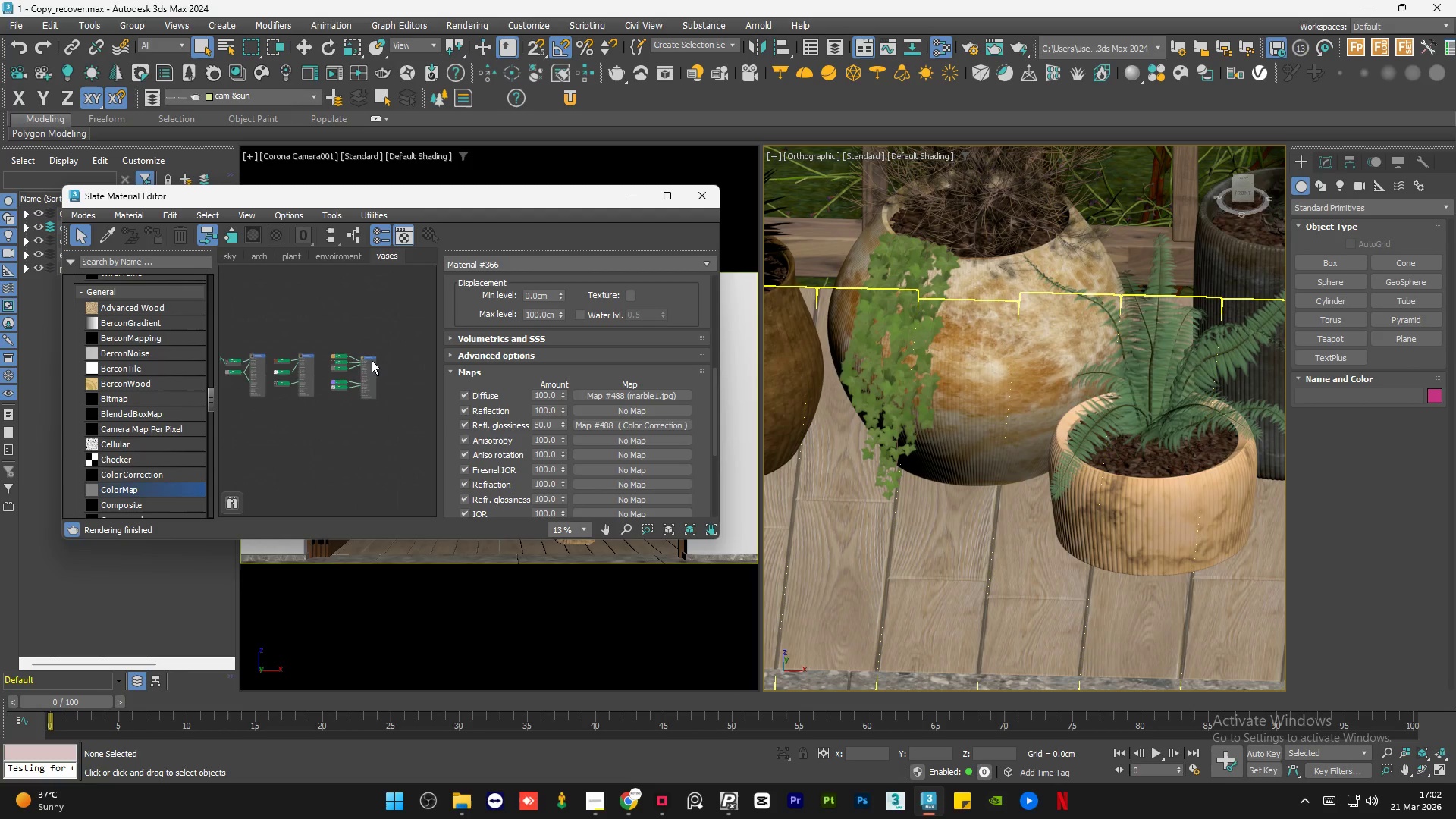 
scroll: coordinate [370, 361], scroll_direction: up, amount: 2.0
 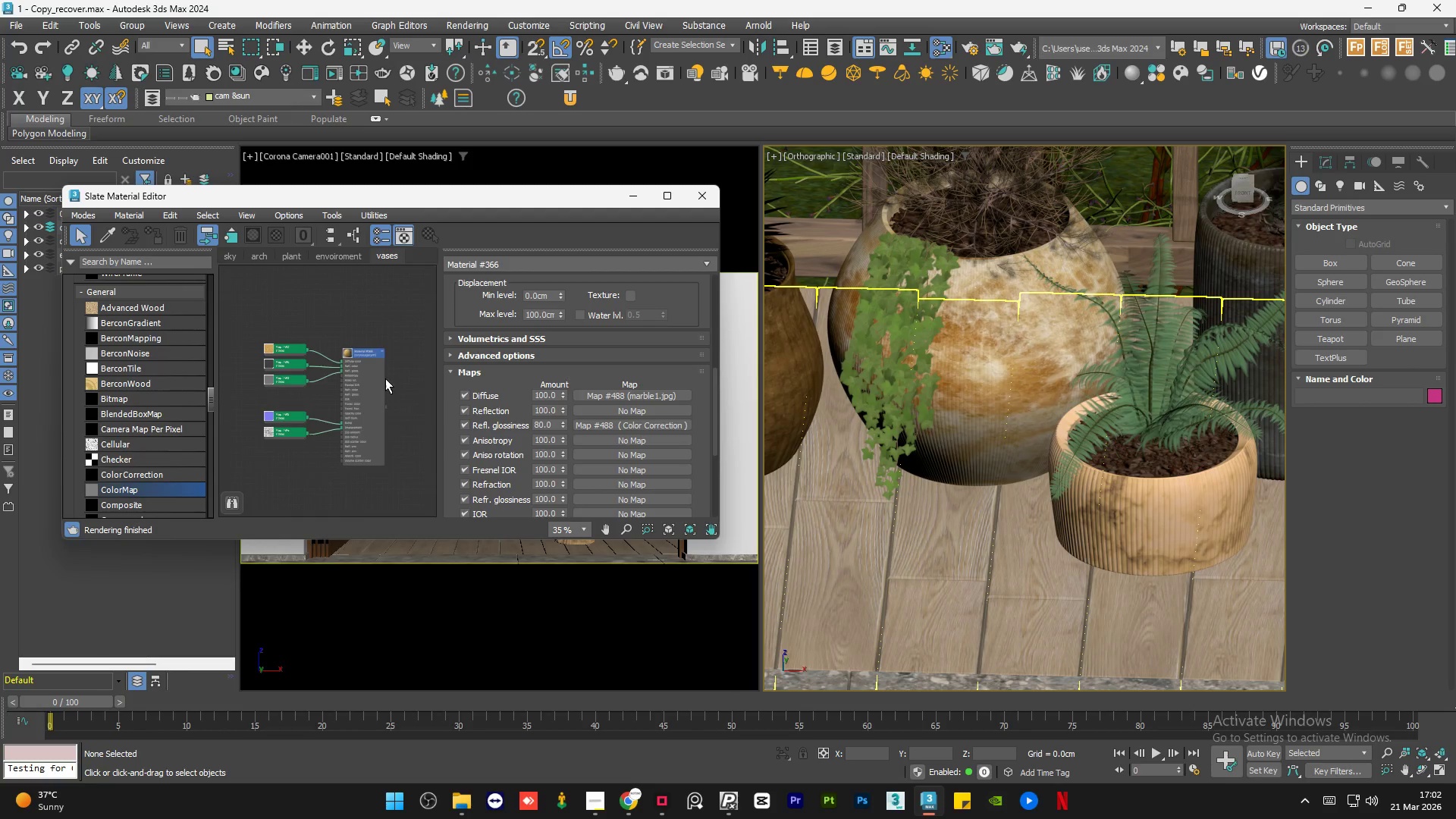 
scroll: coordinate [385, 379], scroll_direction: down, amount: 1.0
 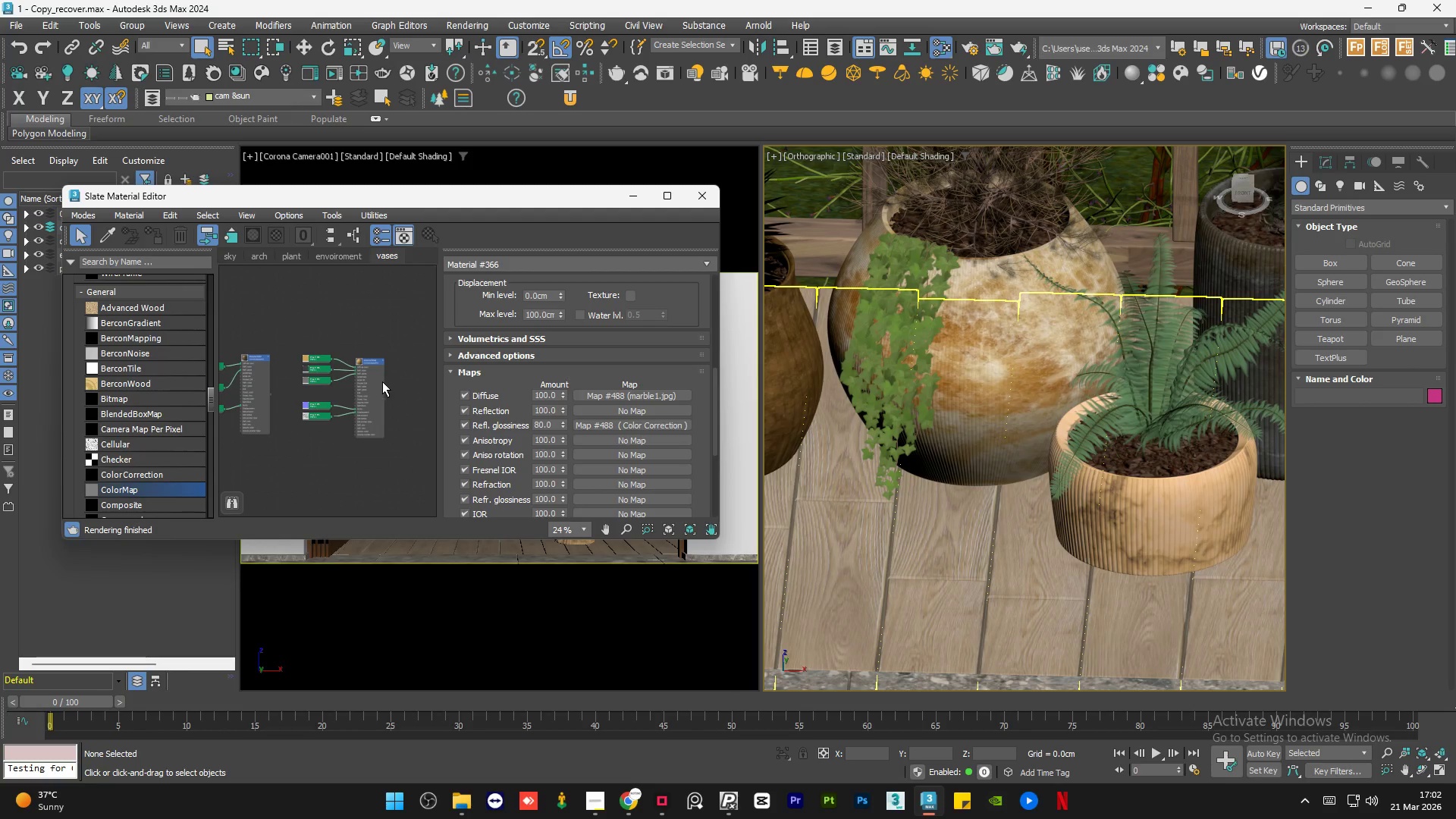 
left_click_drag(start_coordinate=[382, 381], to_coordinate=[372, 390])
 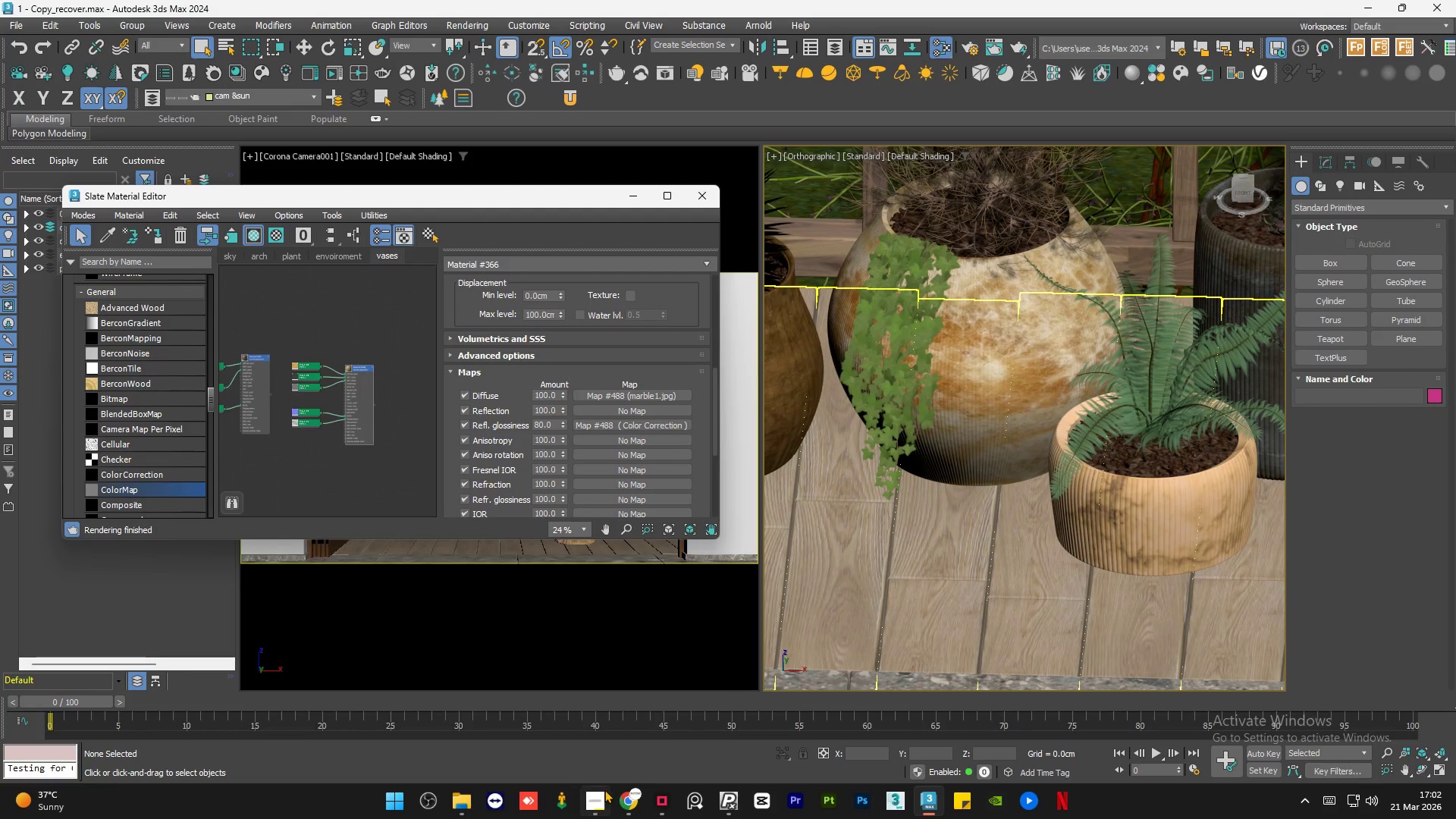 
left_click([592, 813])